 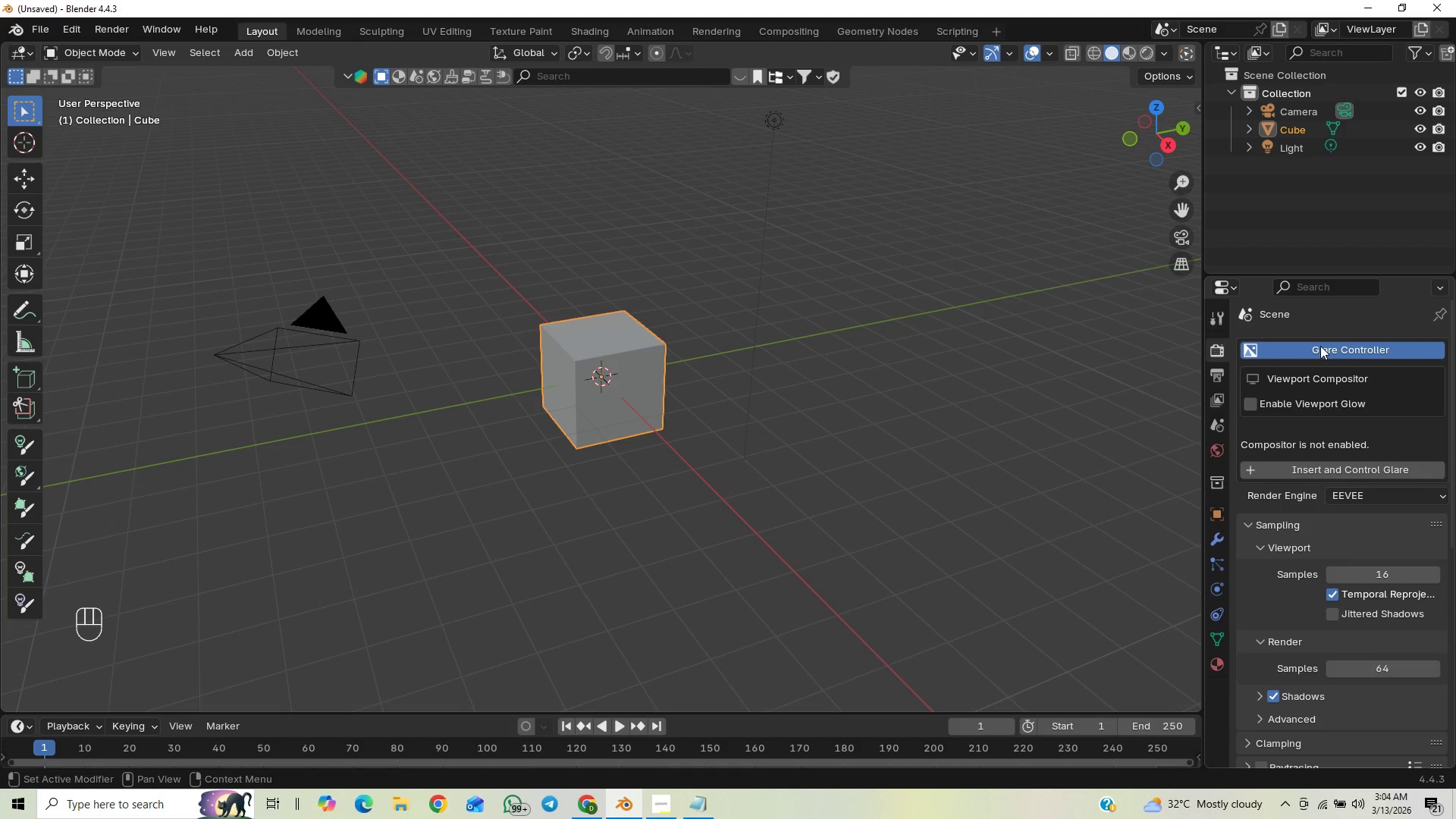 
left_click([1320, 346])
 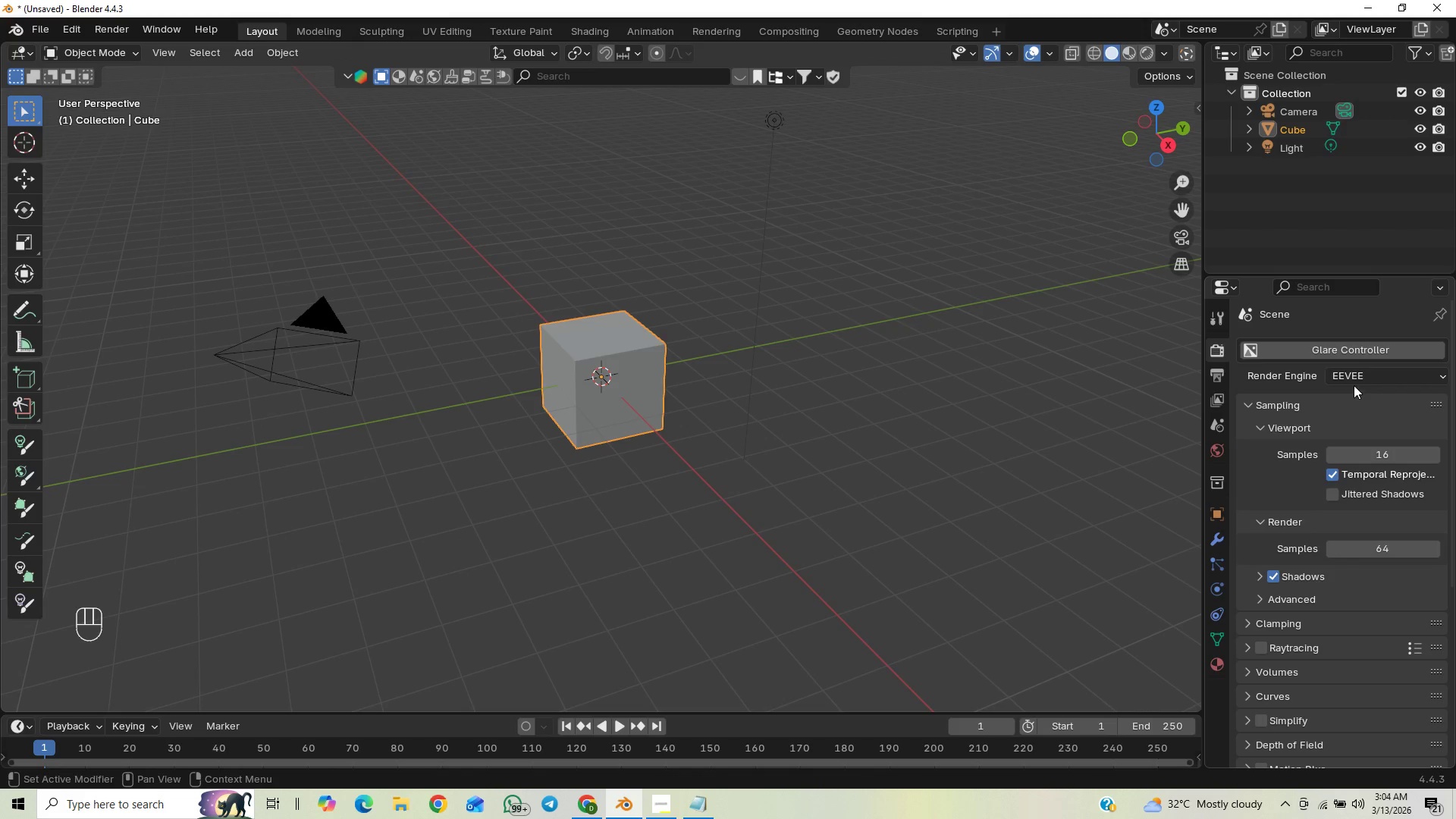 
left_click([1354, 379])
 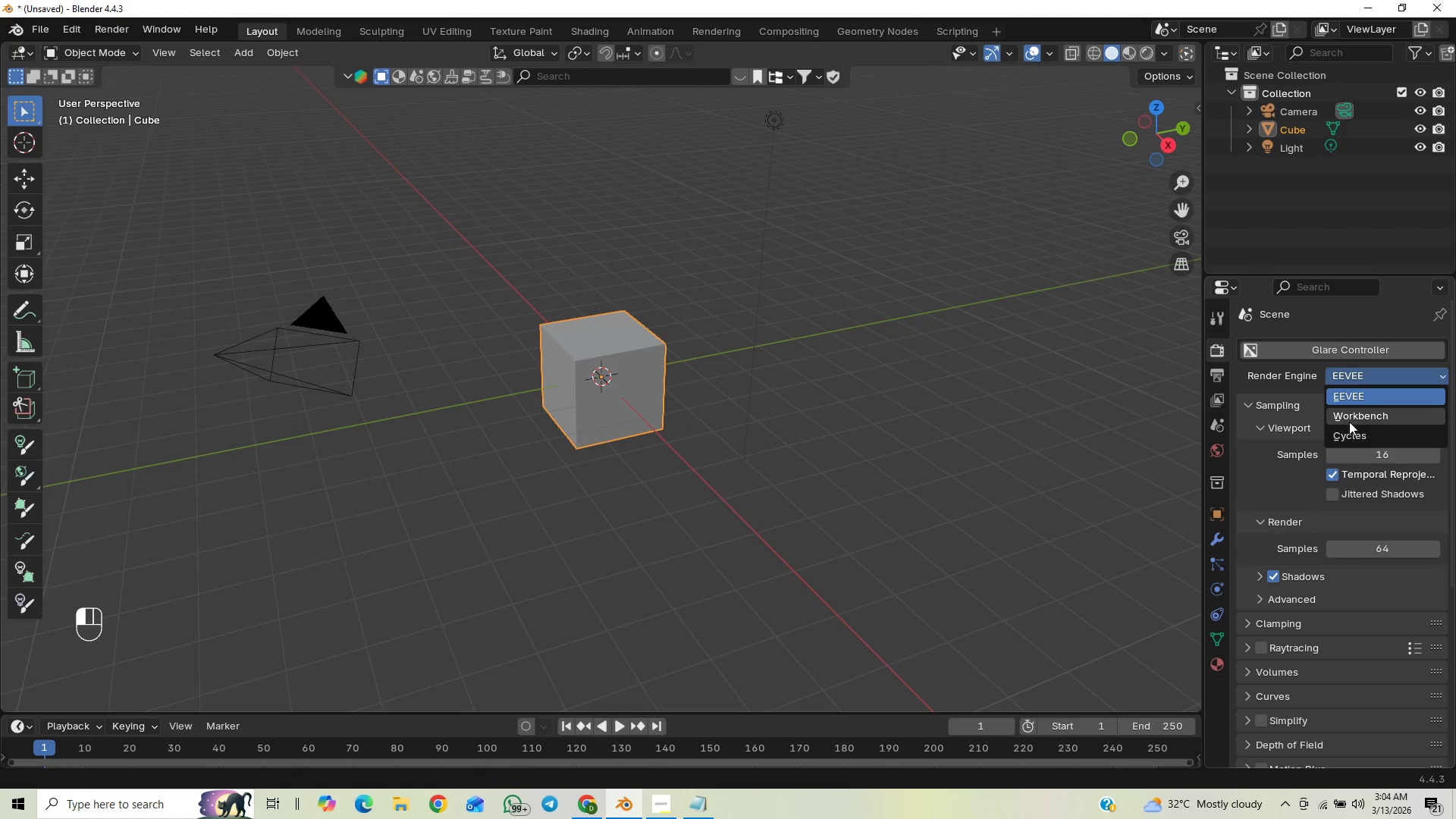 
left_click([1347, 428])
 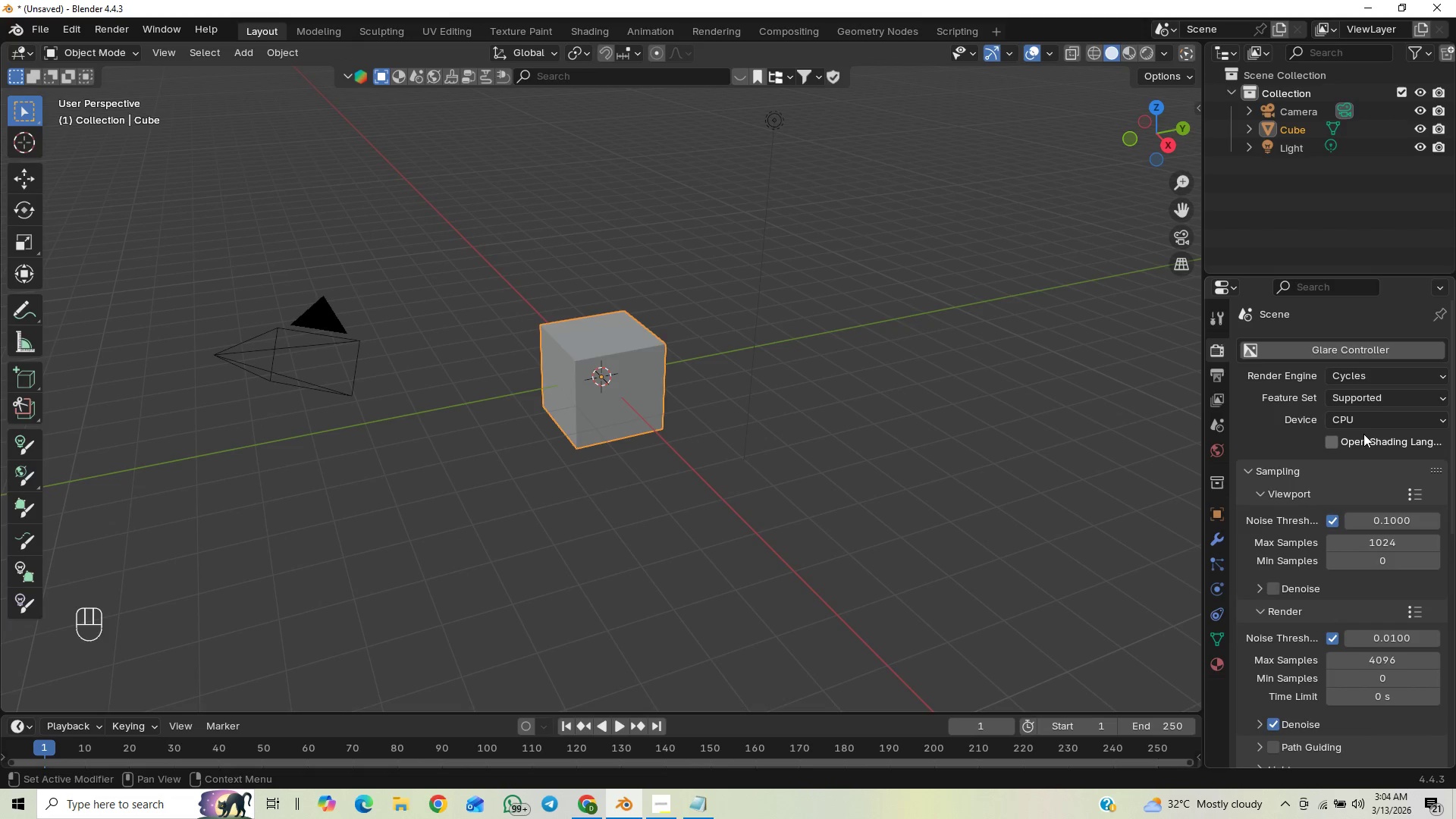 
left_click([1361, 424])
 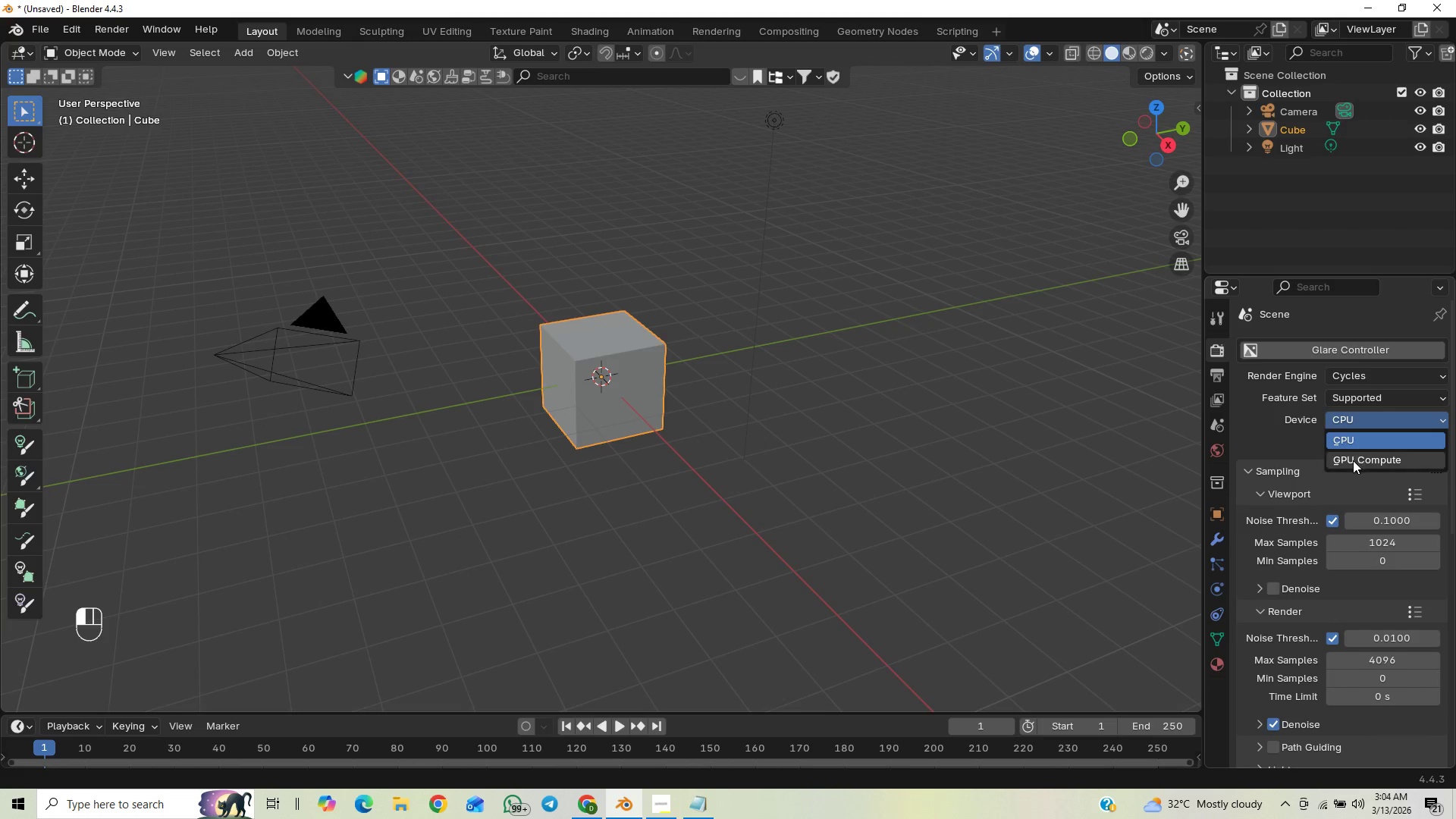 
left_click([1353, 460])
 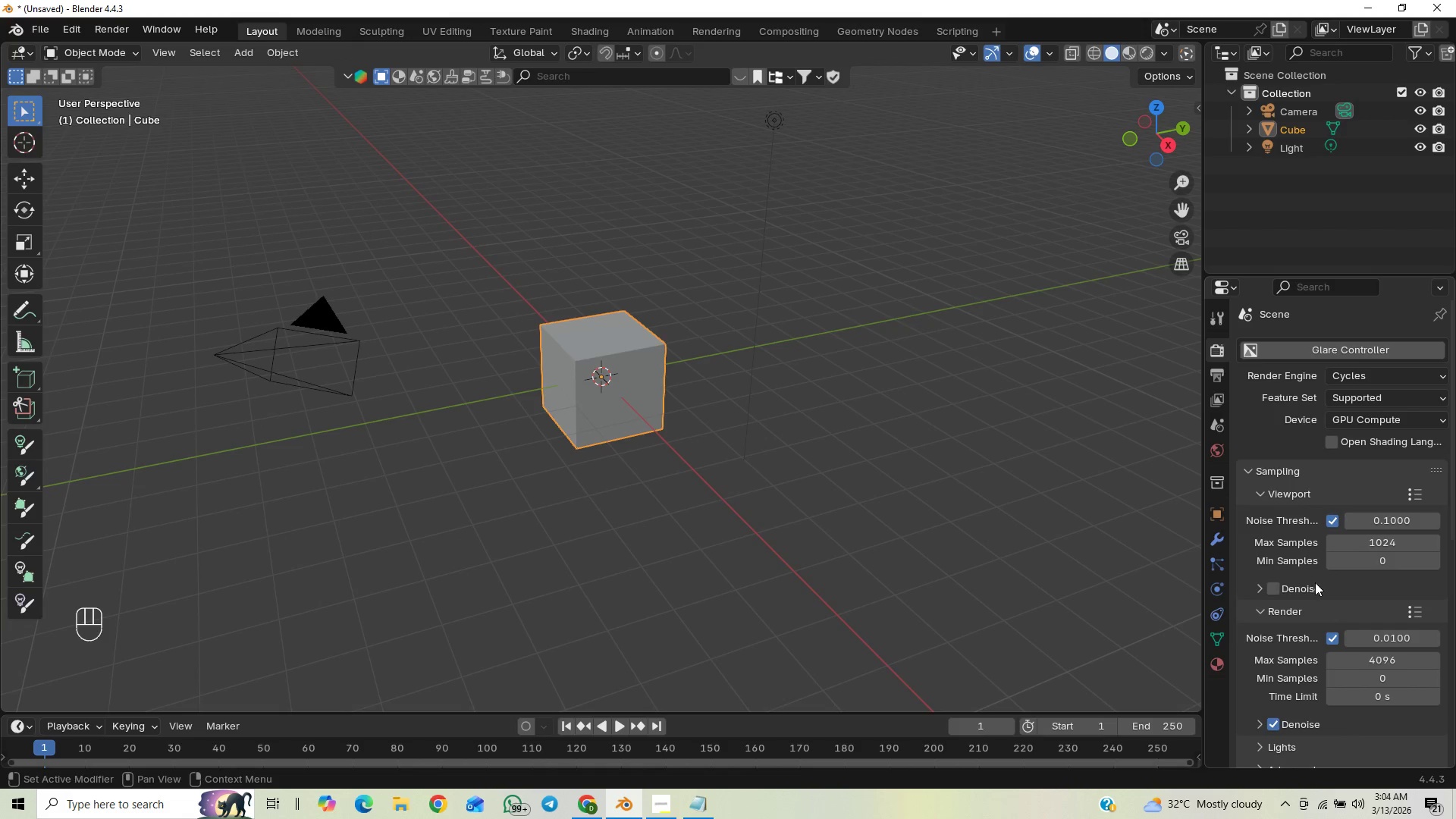 
left_click([1281, 586])
 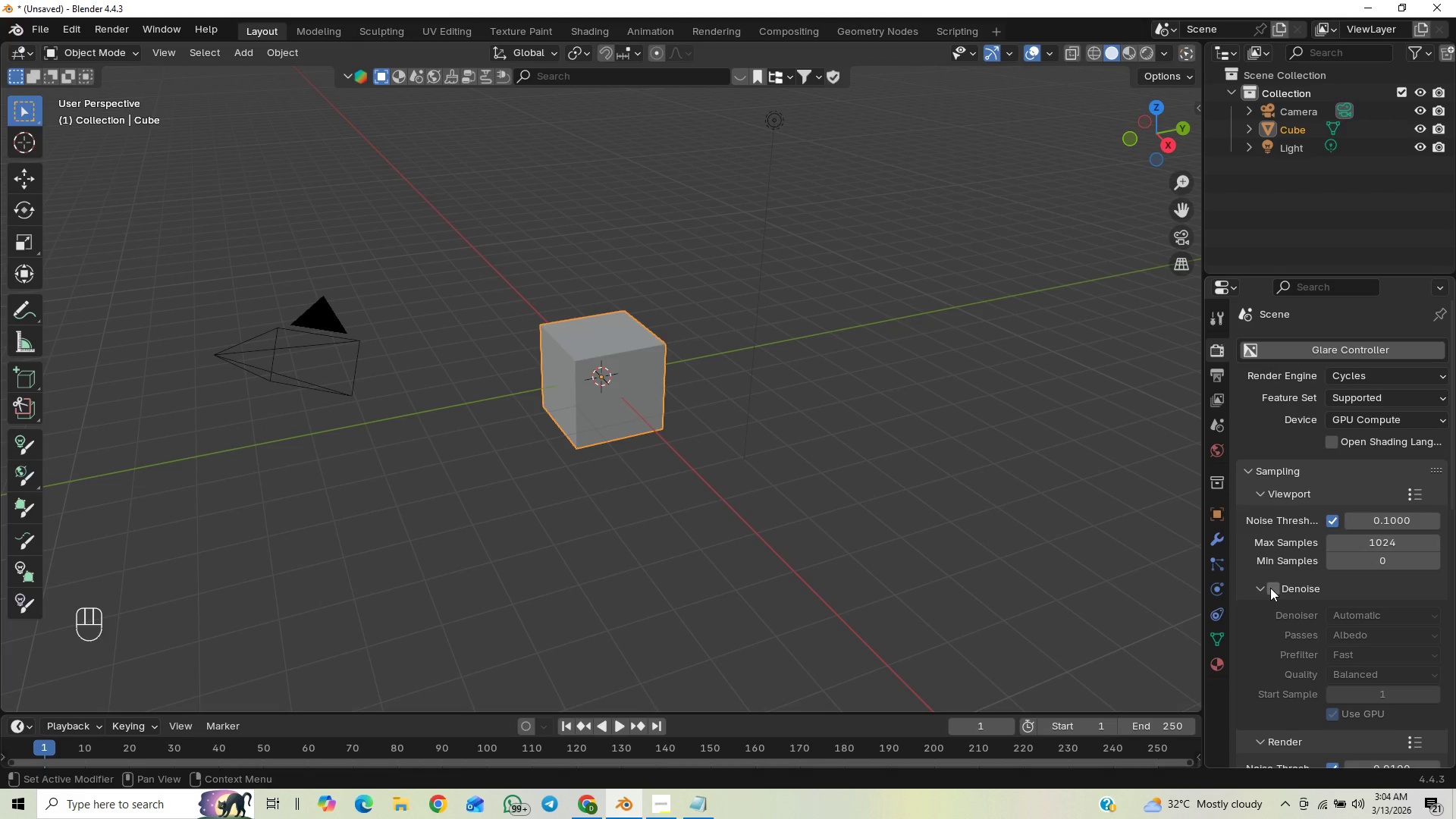 
left_click([1269, 588])
 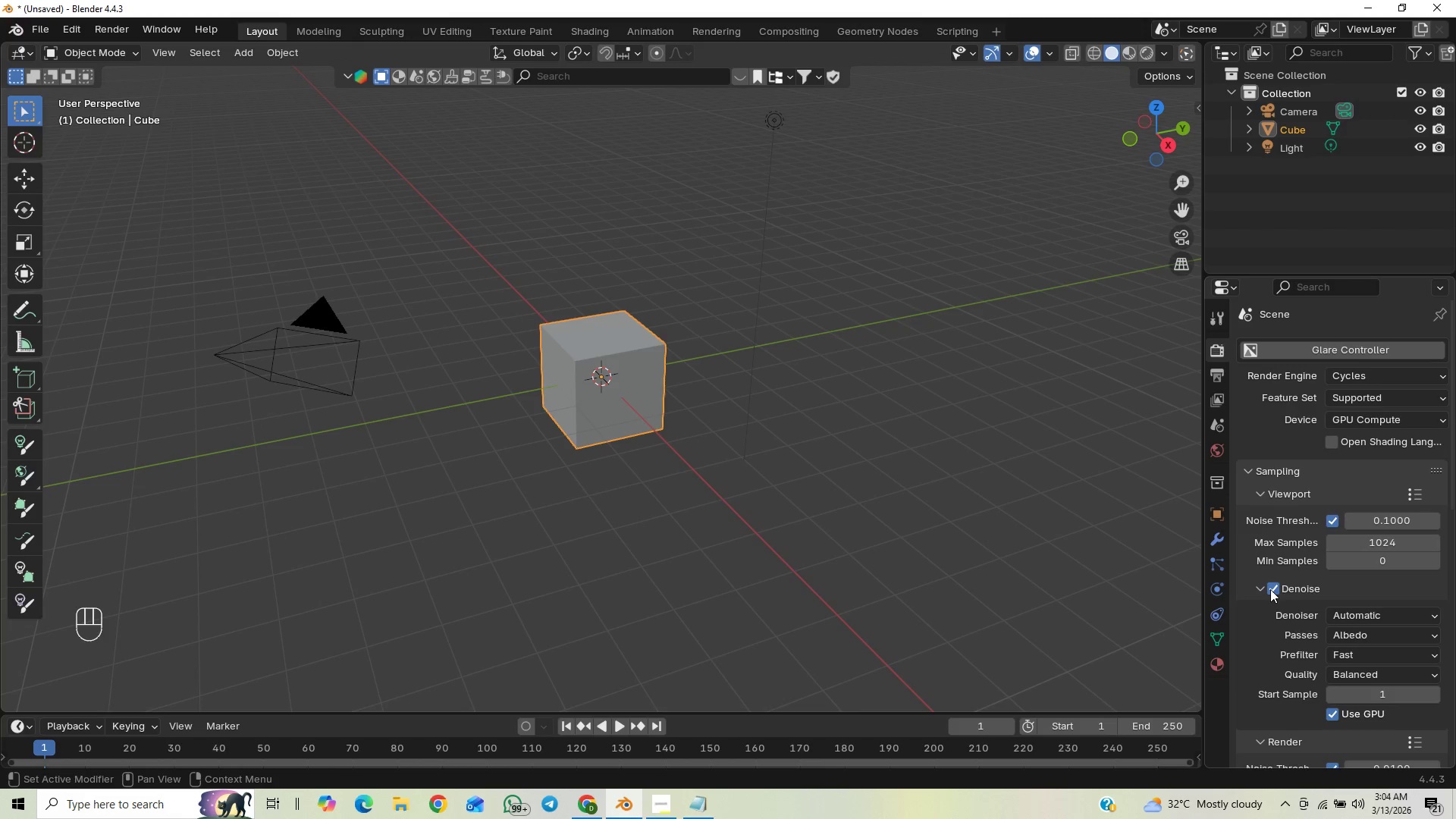 
scroll: coordinate [1272, 589], scroll_direction: down, amount: 1.0
 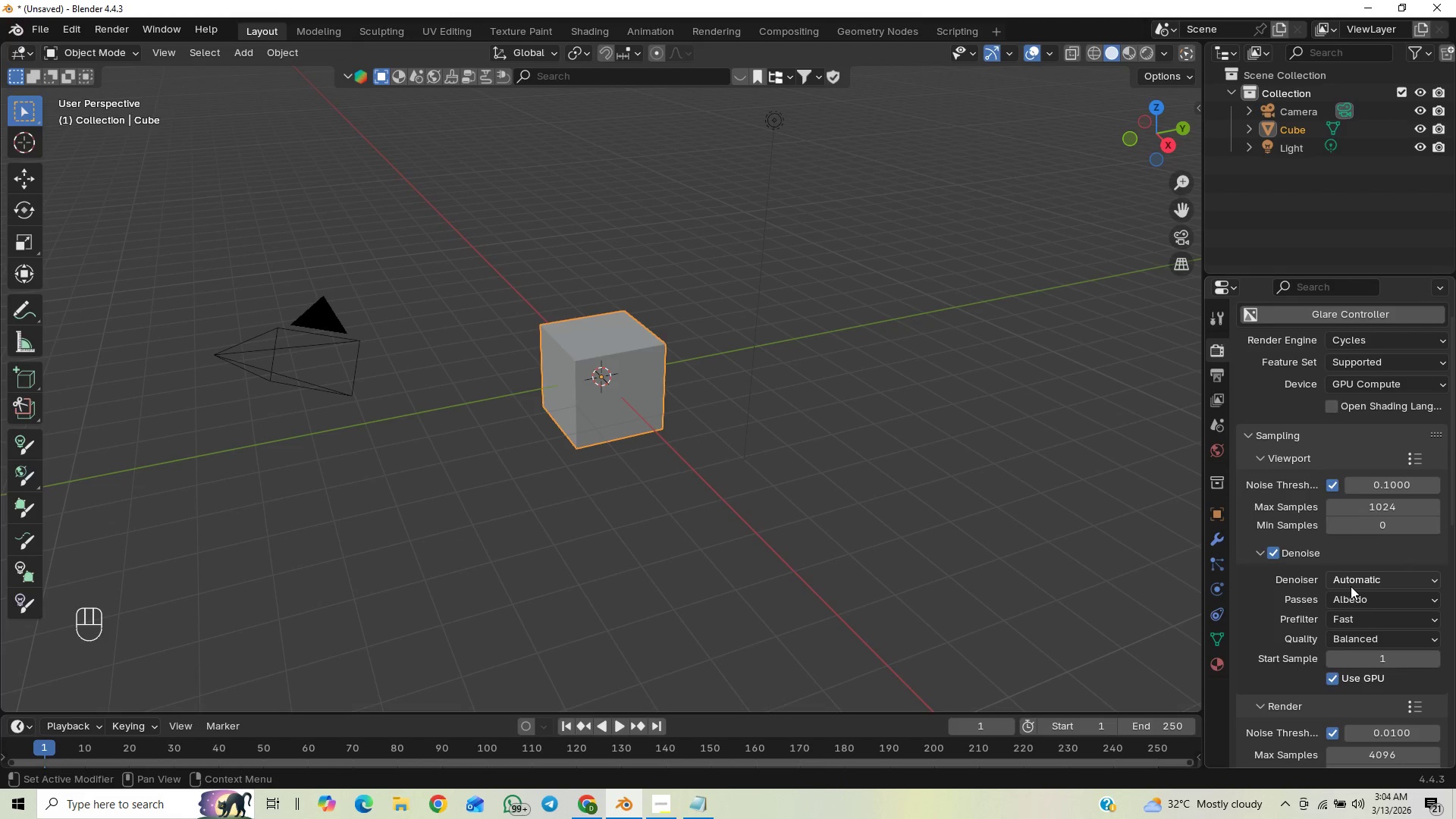 
left_click([1352, 586])
 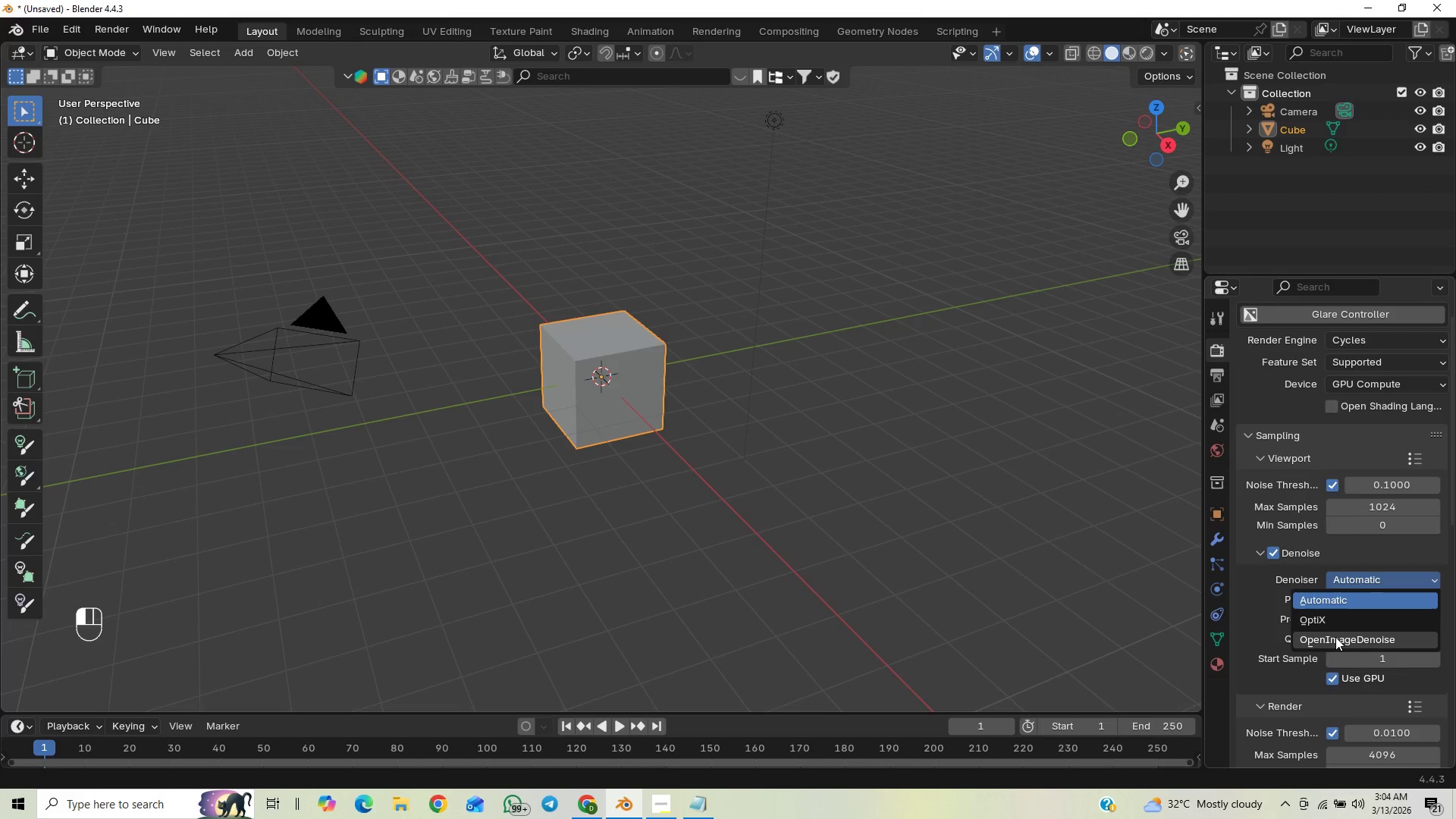 
left_click([1335, 637])
 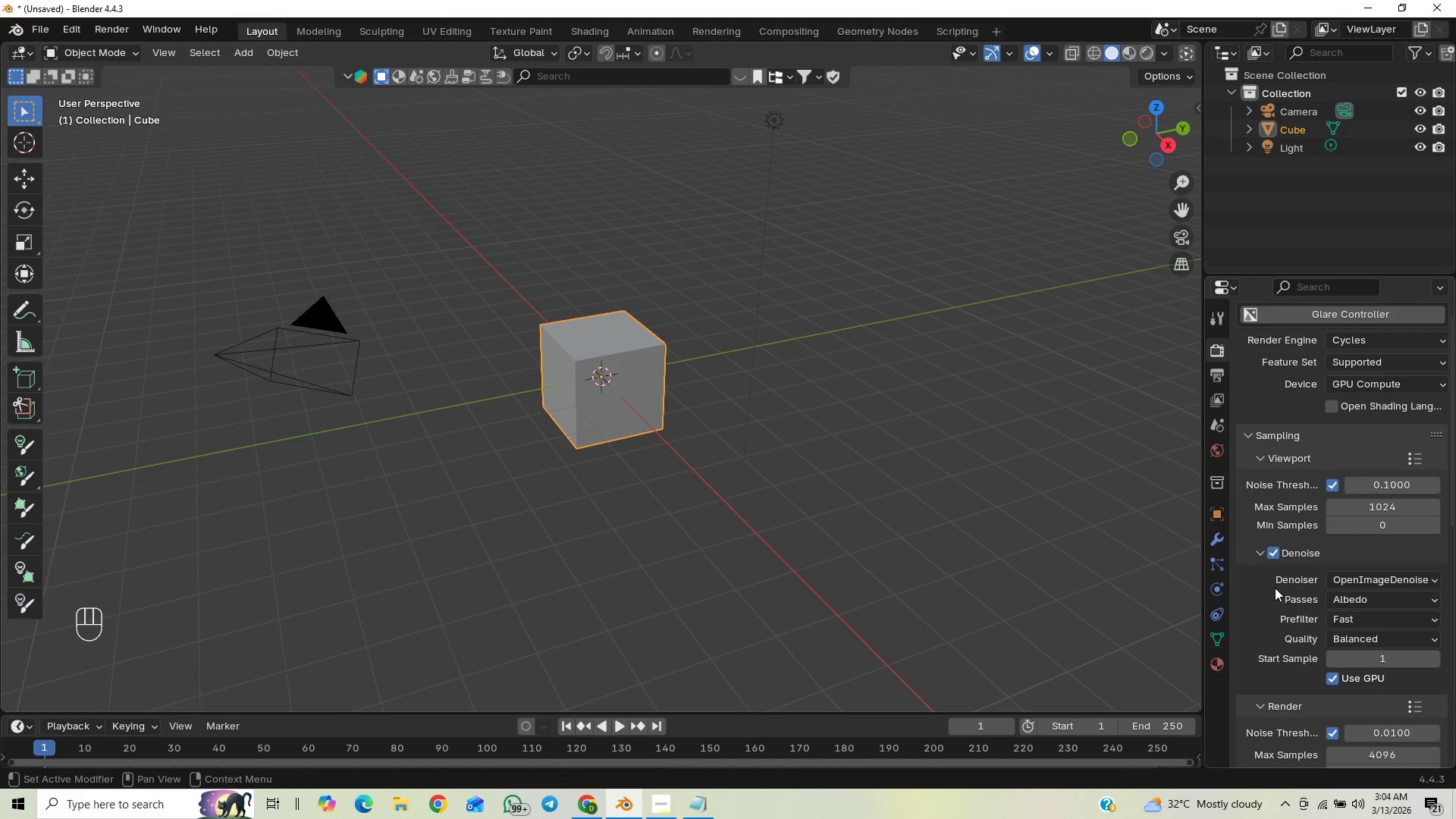 
scroll: coordinate [1285, 616], scroll_direction: down, amount: 2.0
 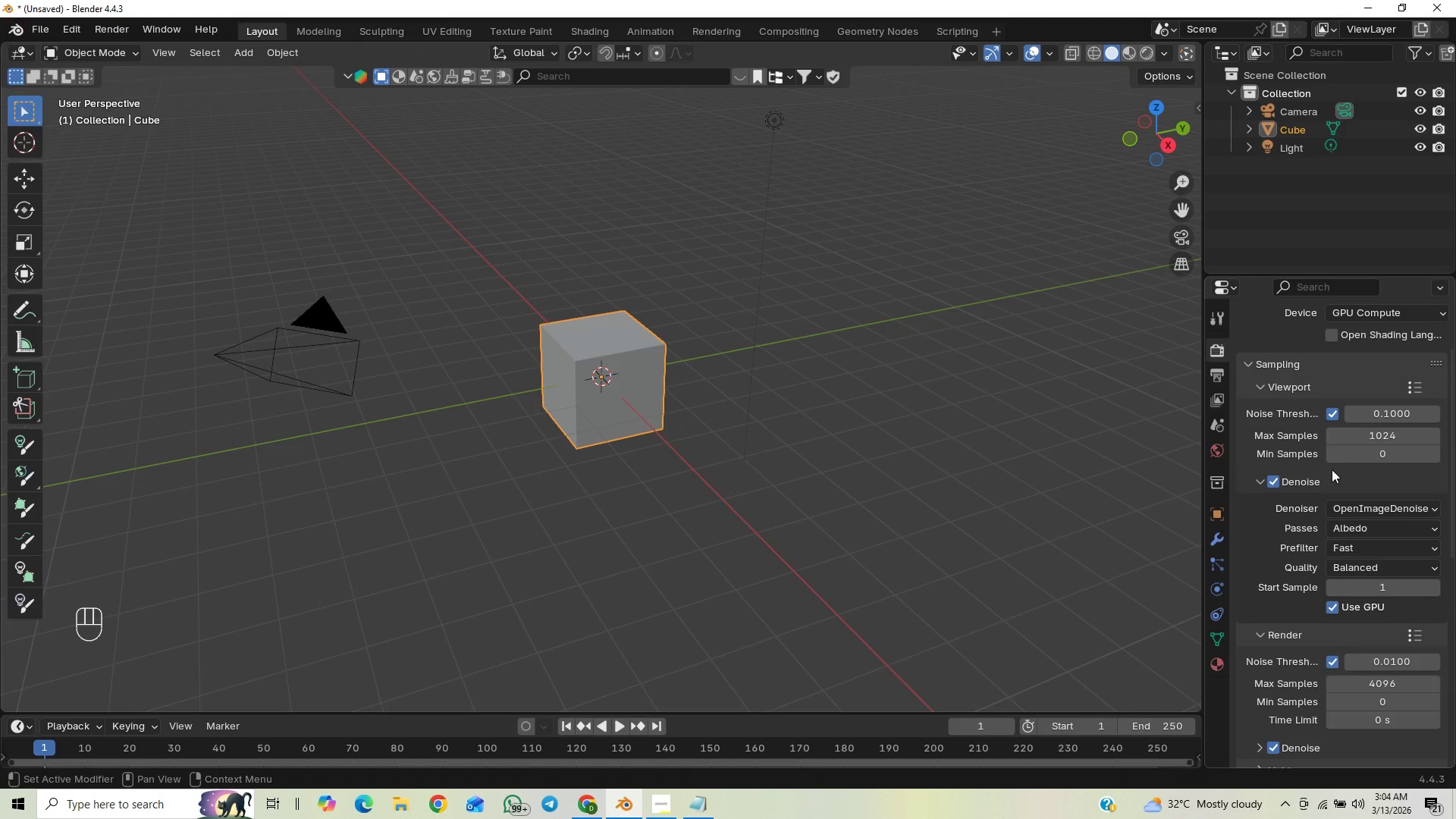 
left_click([1355, 439])
 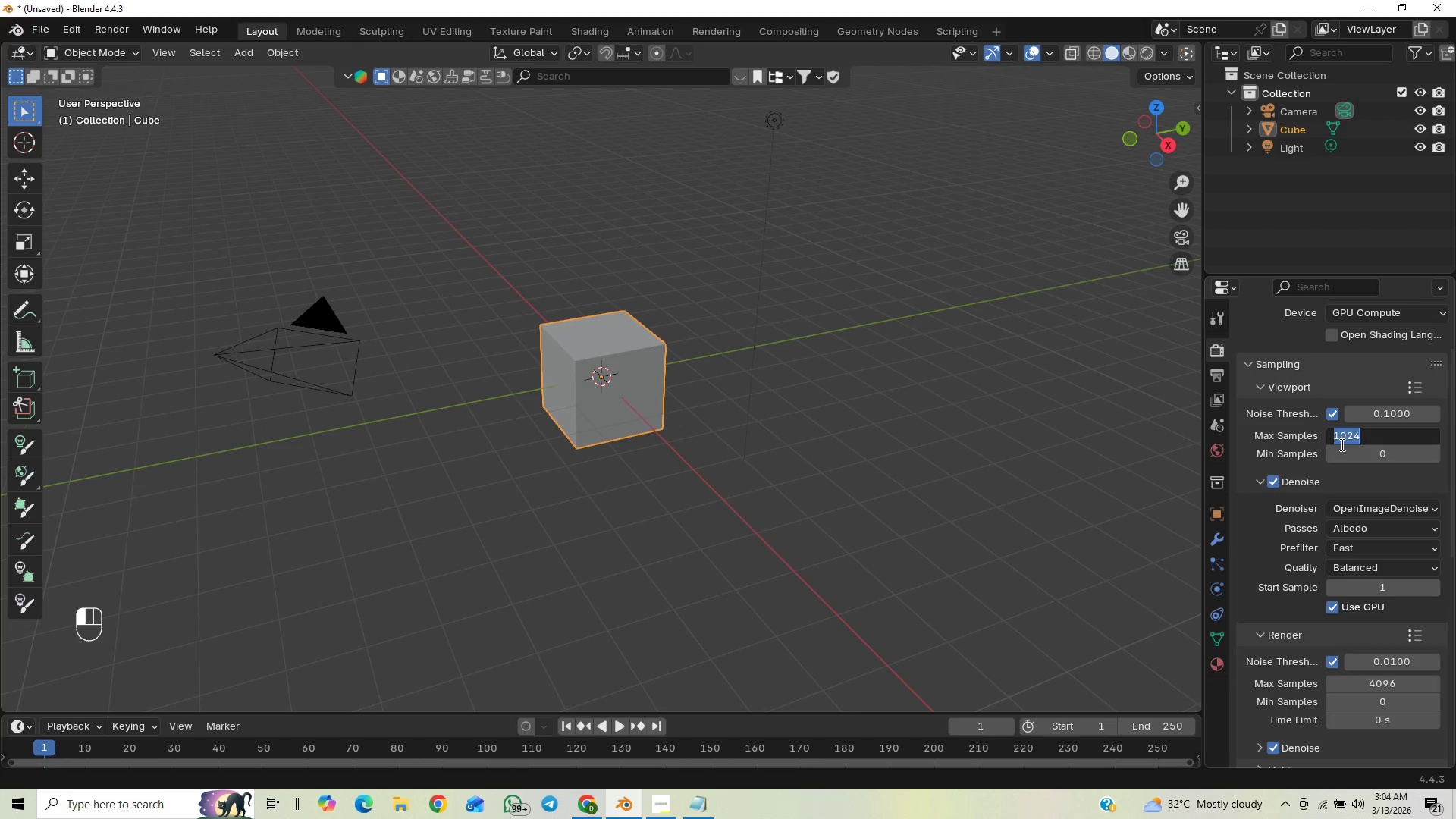 
type(32)
 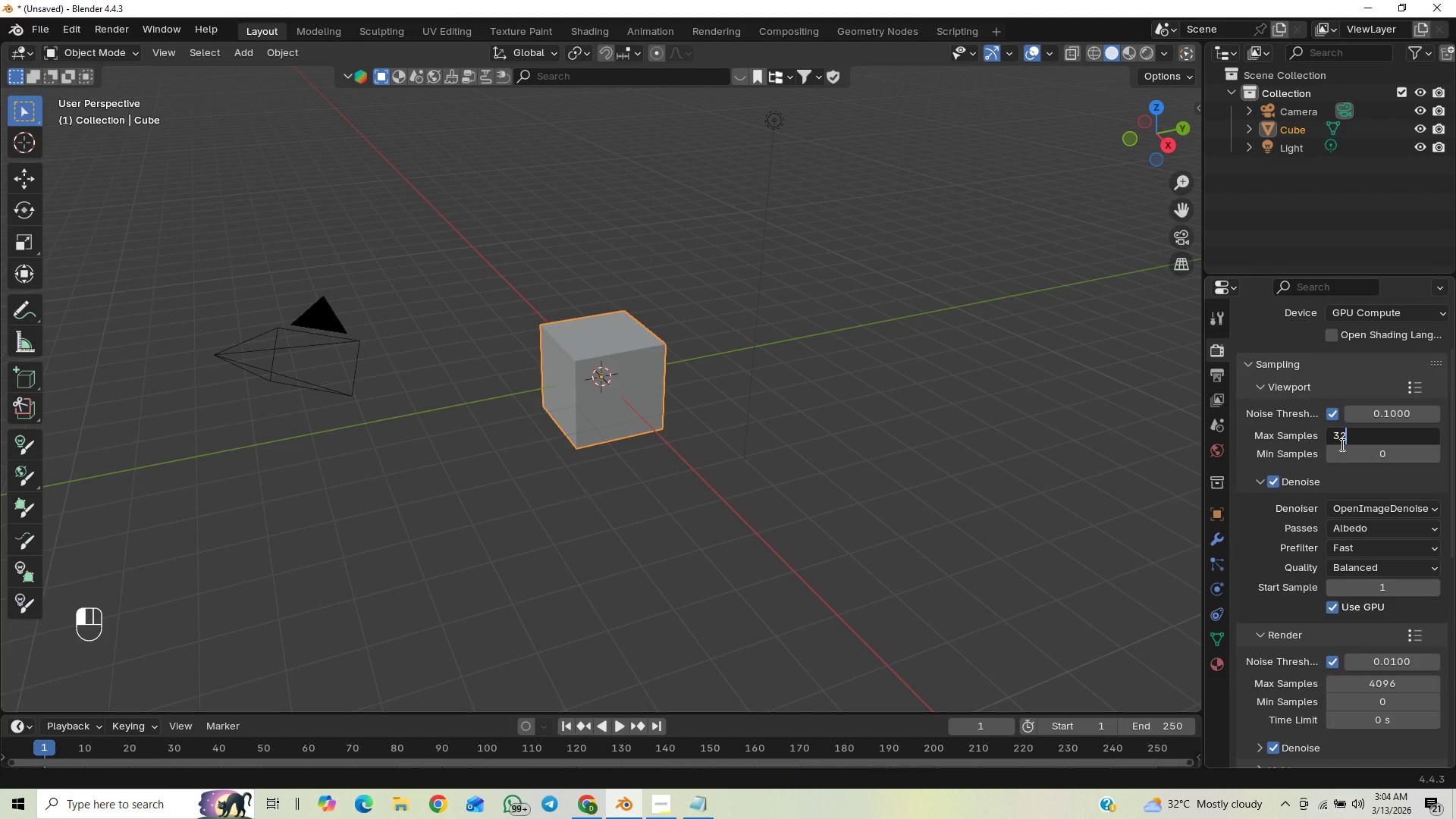 
key(Enter)
 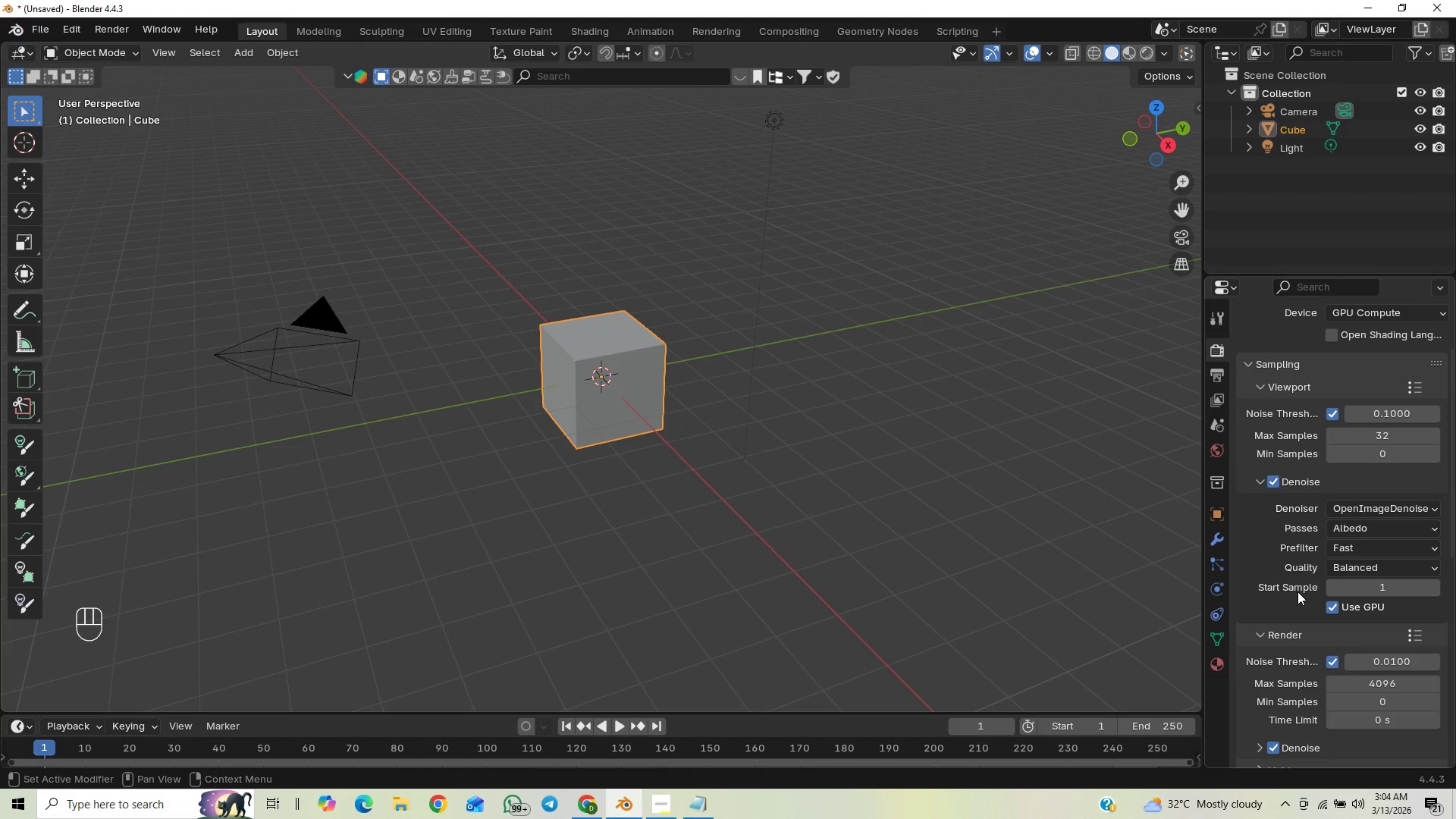 
scroll: coordinate [1283, 594], scroll_direction: down, amount: 1.0
 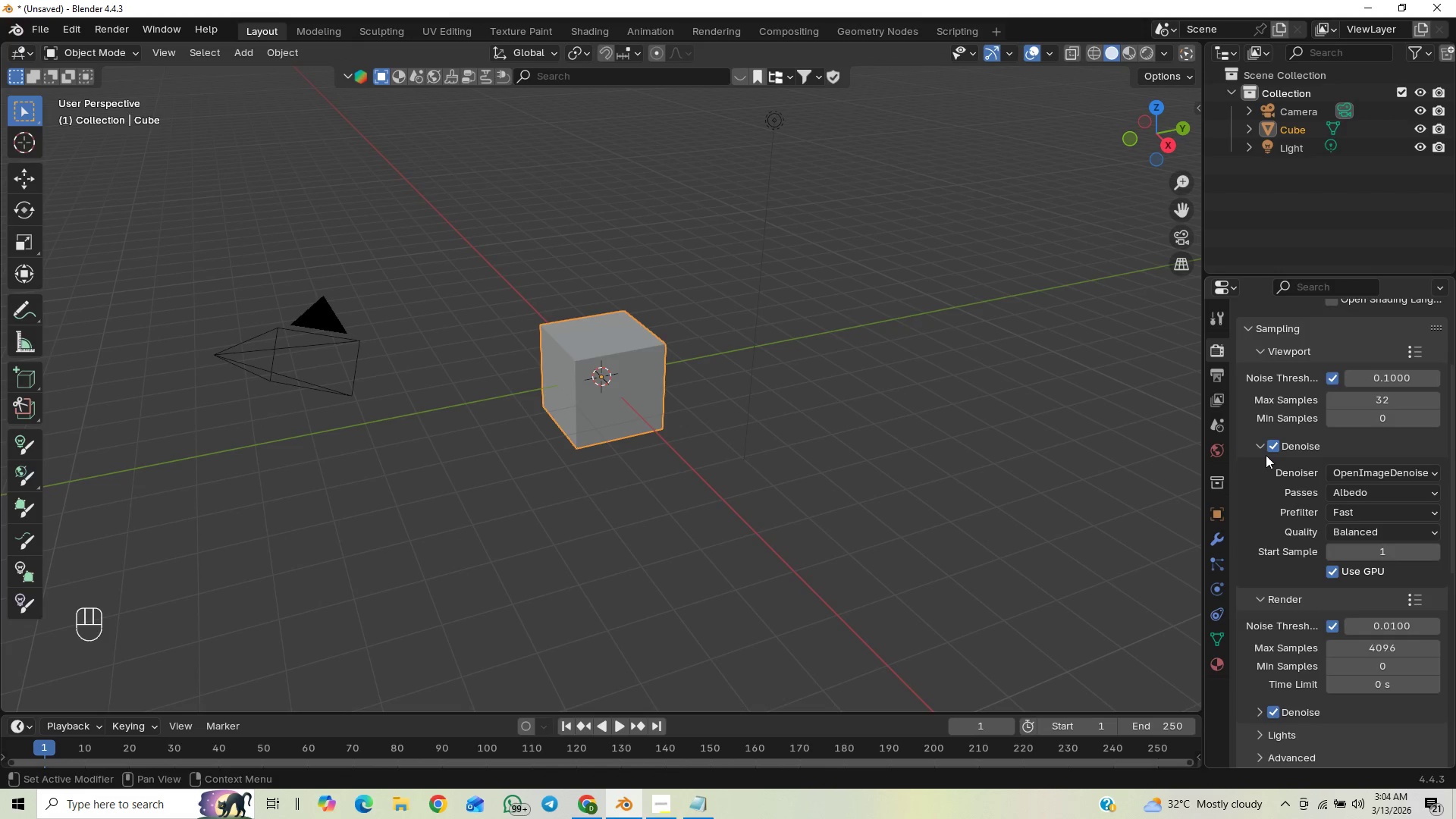 
left_click([1255, 443])
 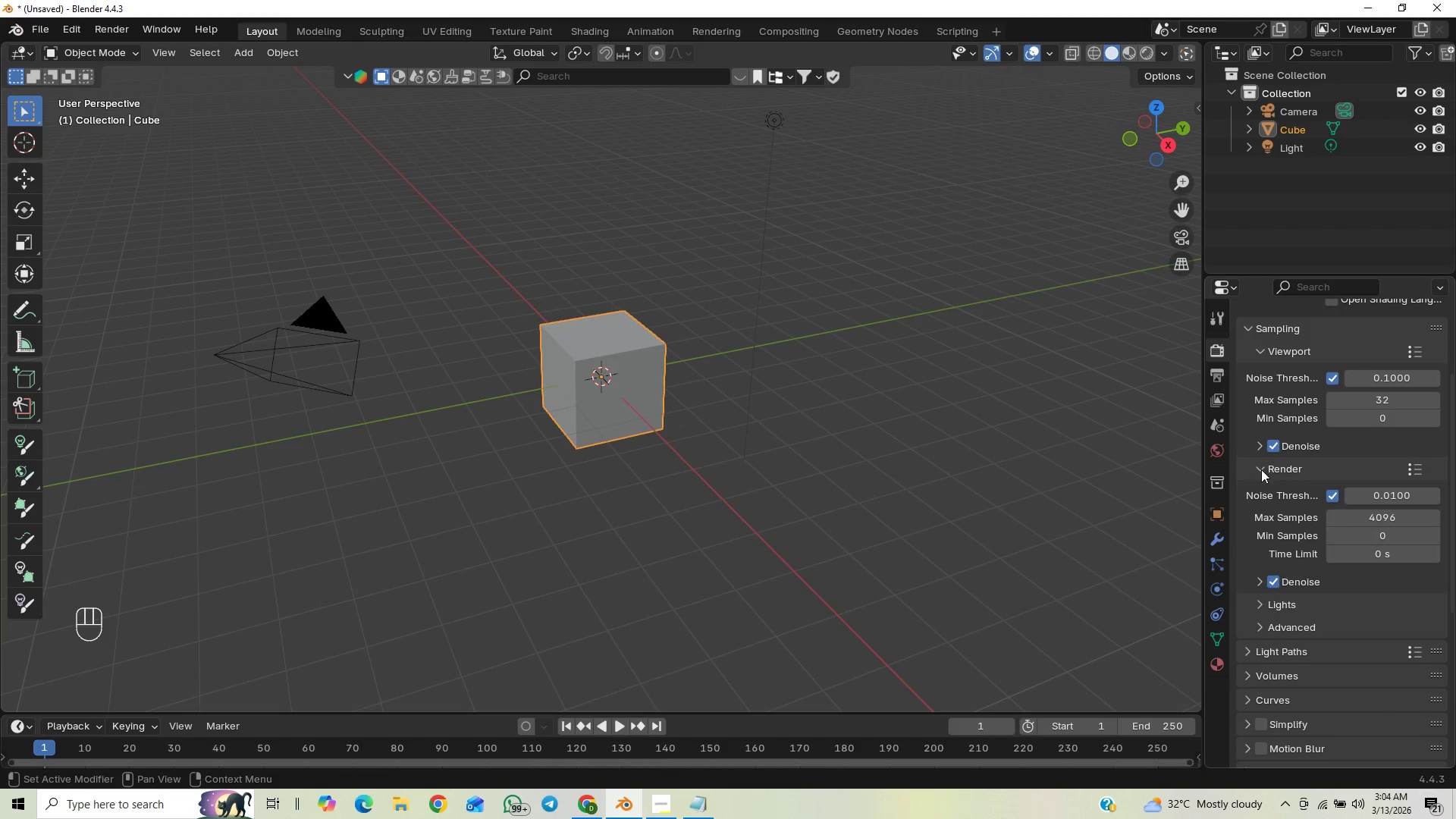 
scroll: coordinate [1261, 475], scroll_direction: down, amount: 1.0
 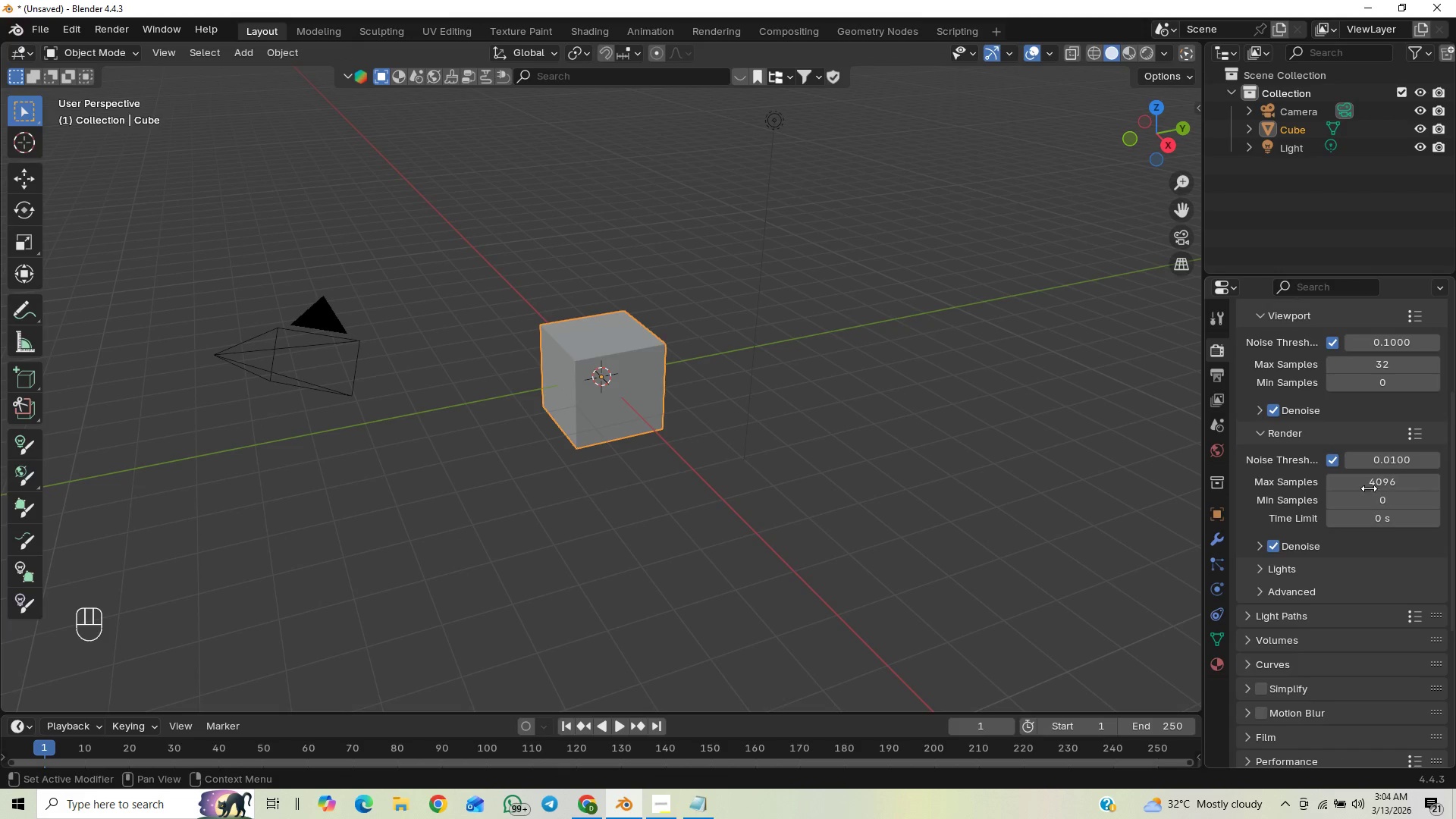 
left_click([1367, 486])
 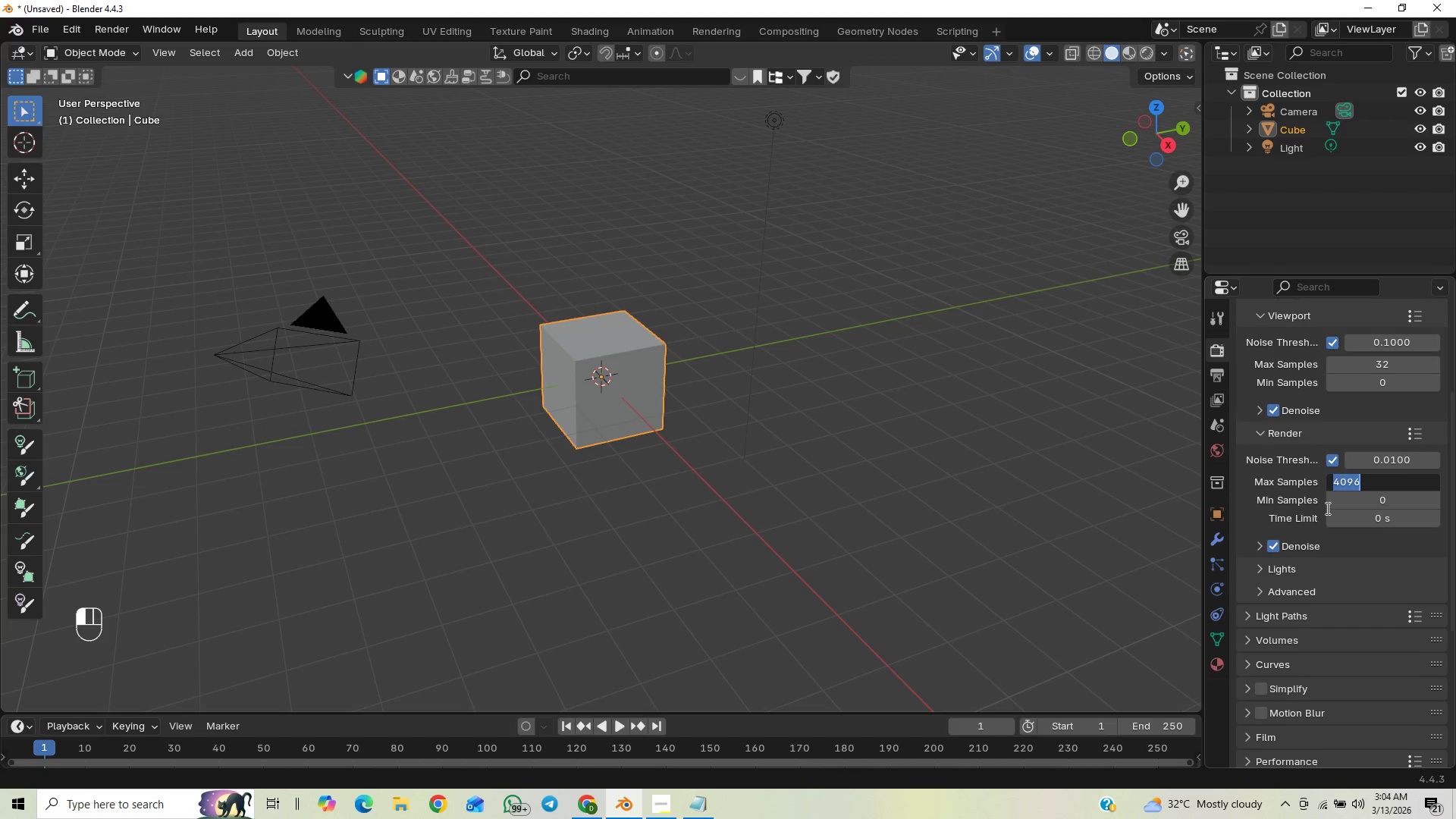 
key(1)
 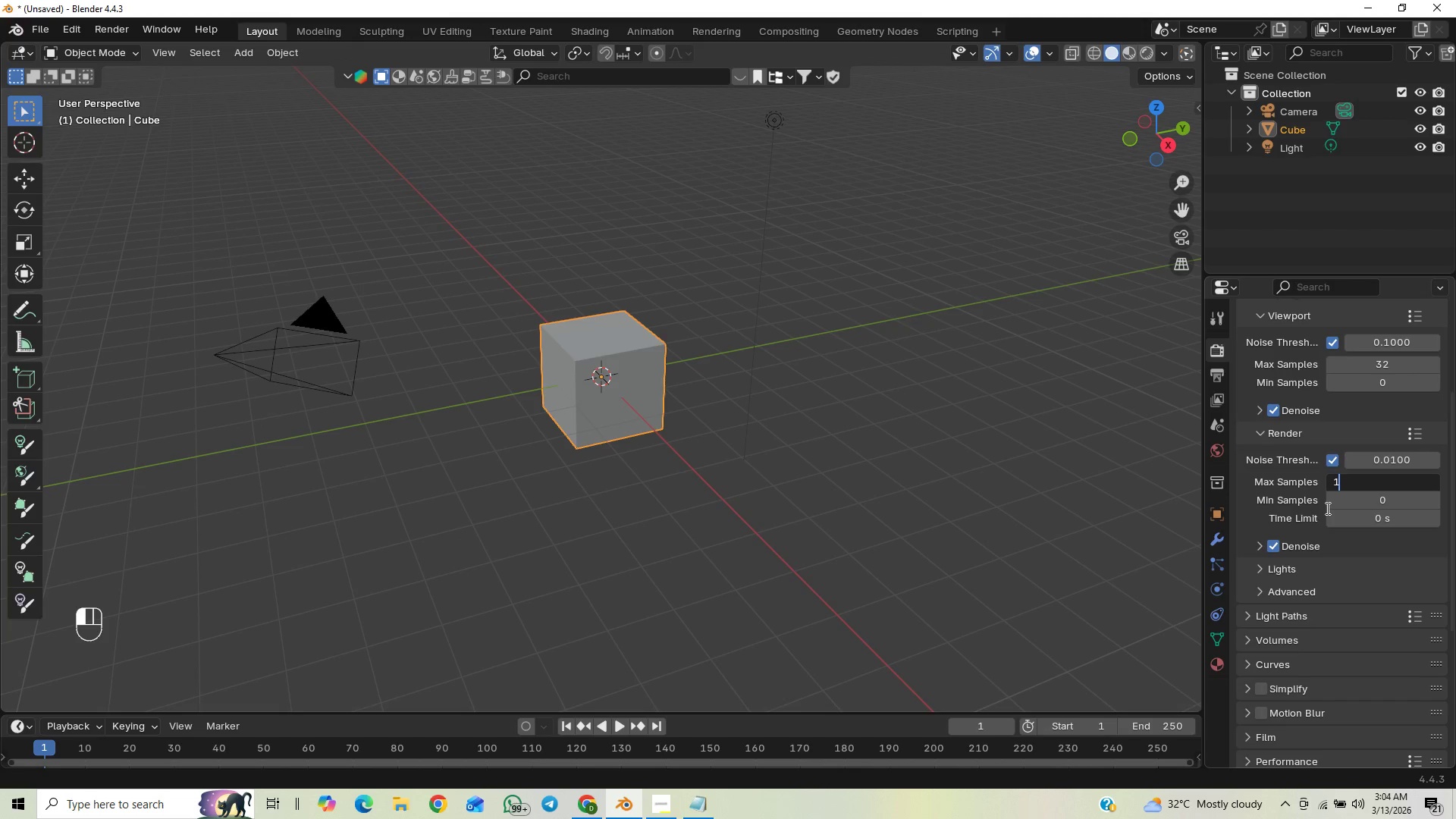 
key(Backspace)
 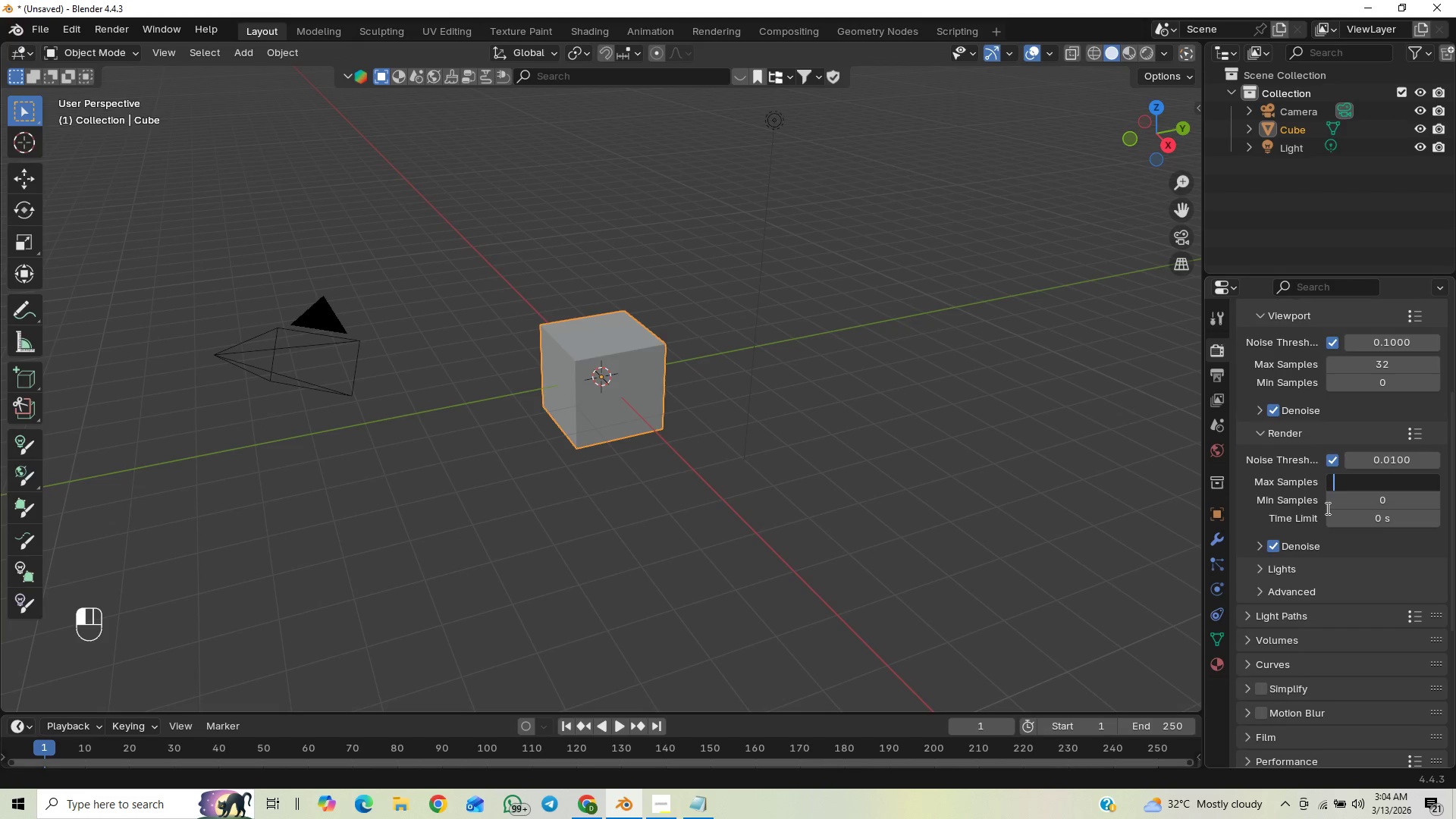 
key(1)
 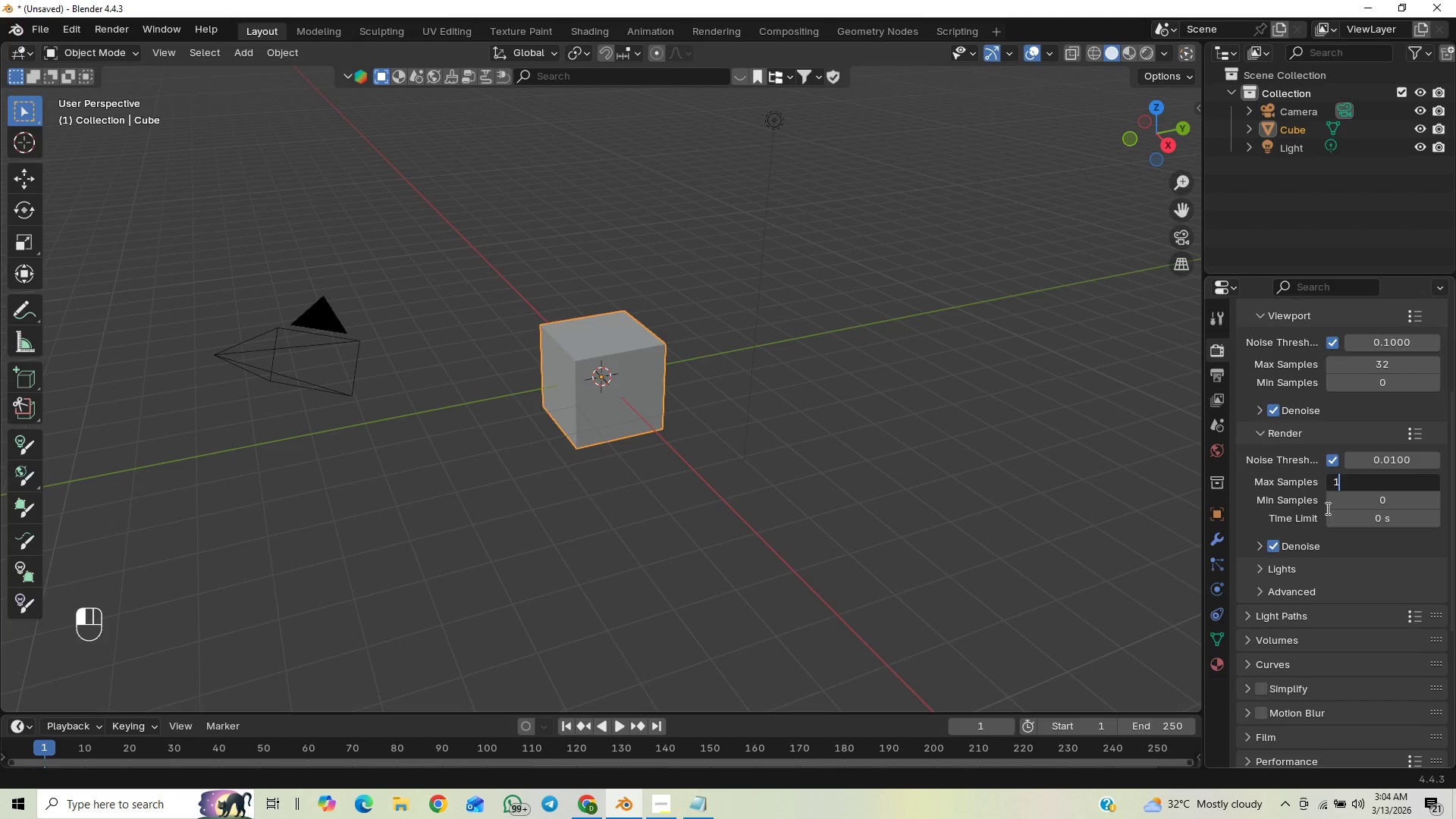 
key(Backspace)
 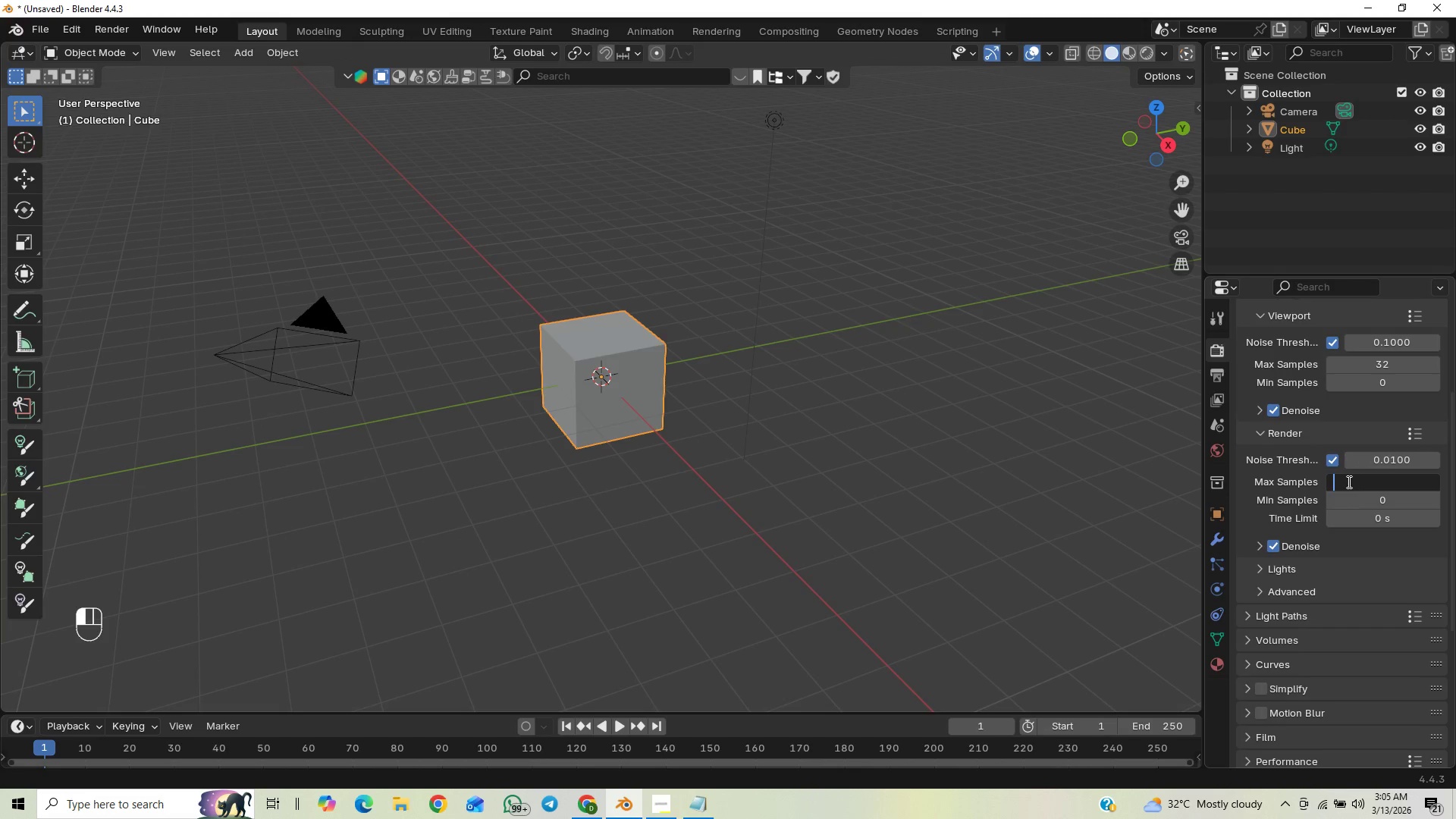 
type(1024)
 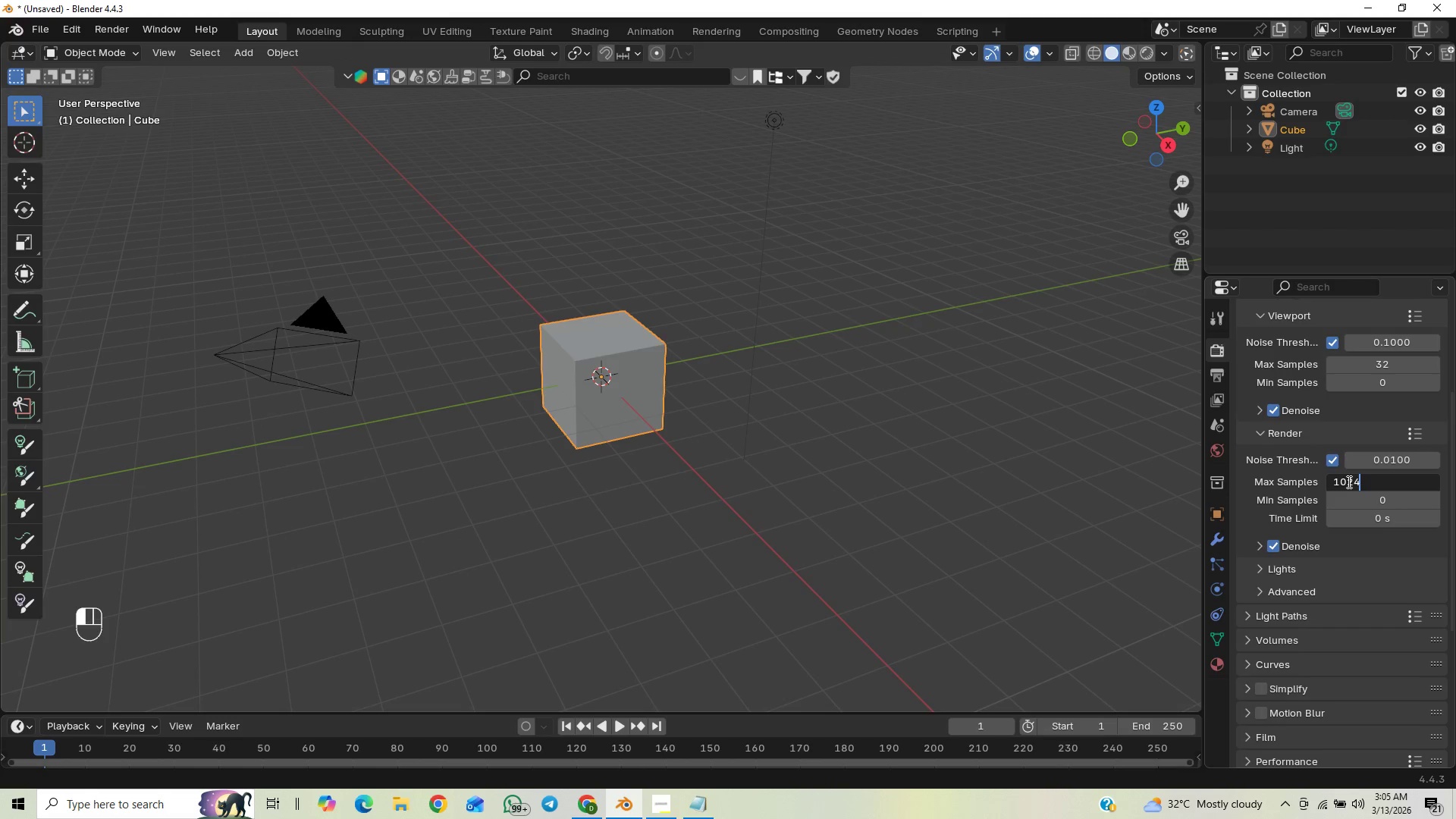 
key(Enter)
 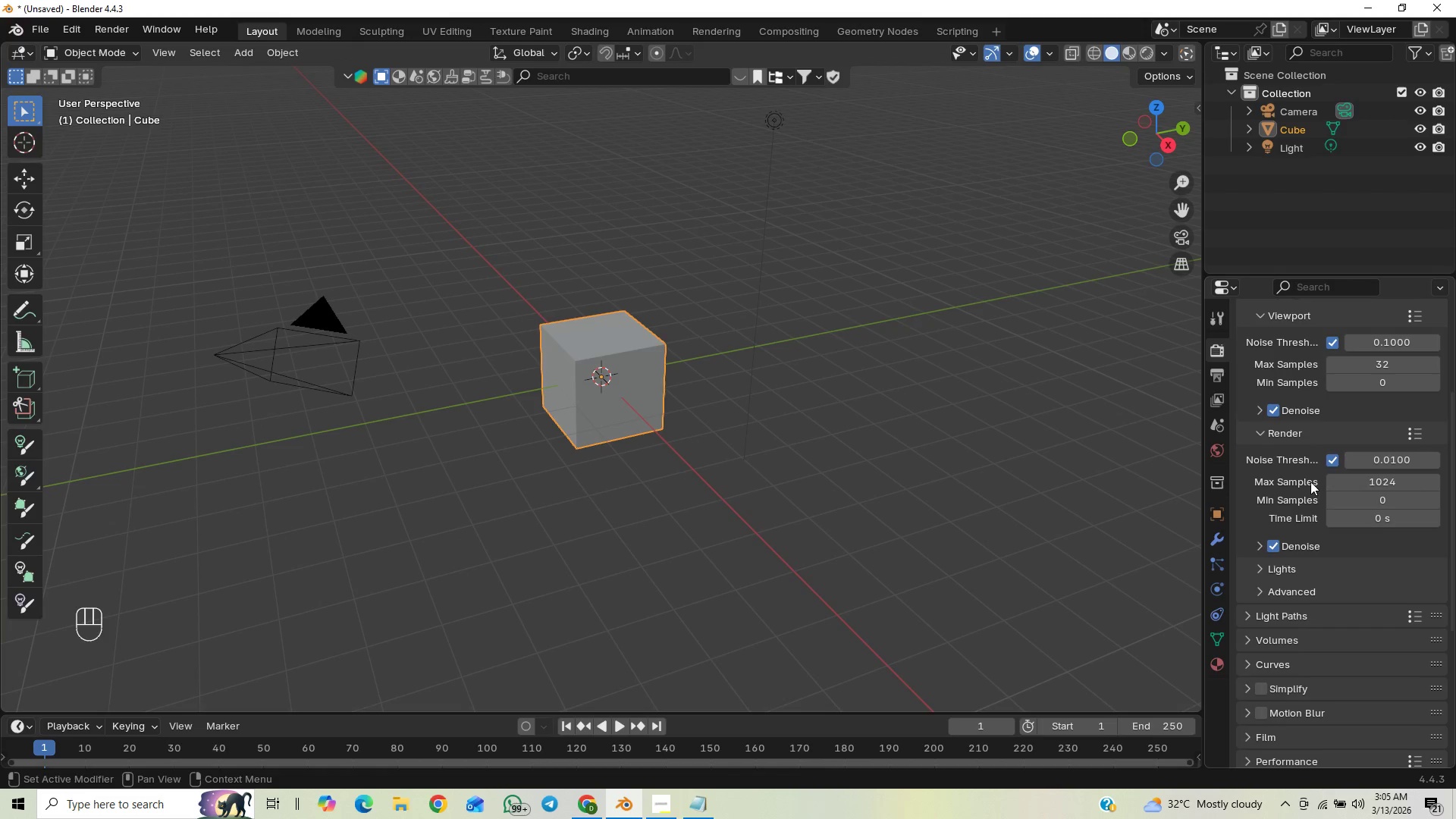 
mouse_move([1278, 521])
 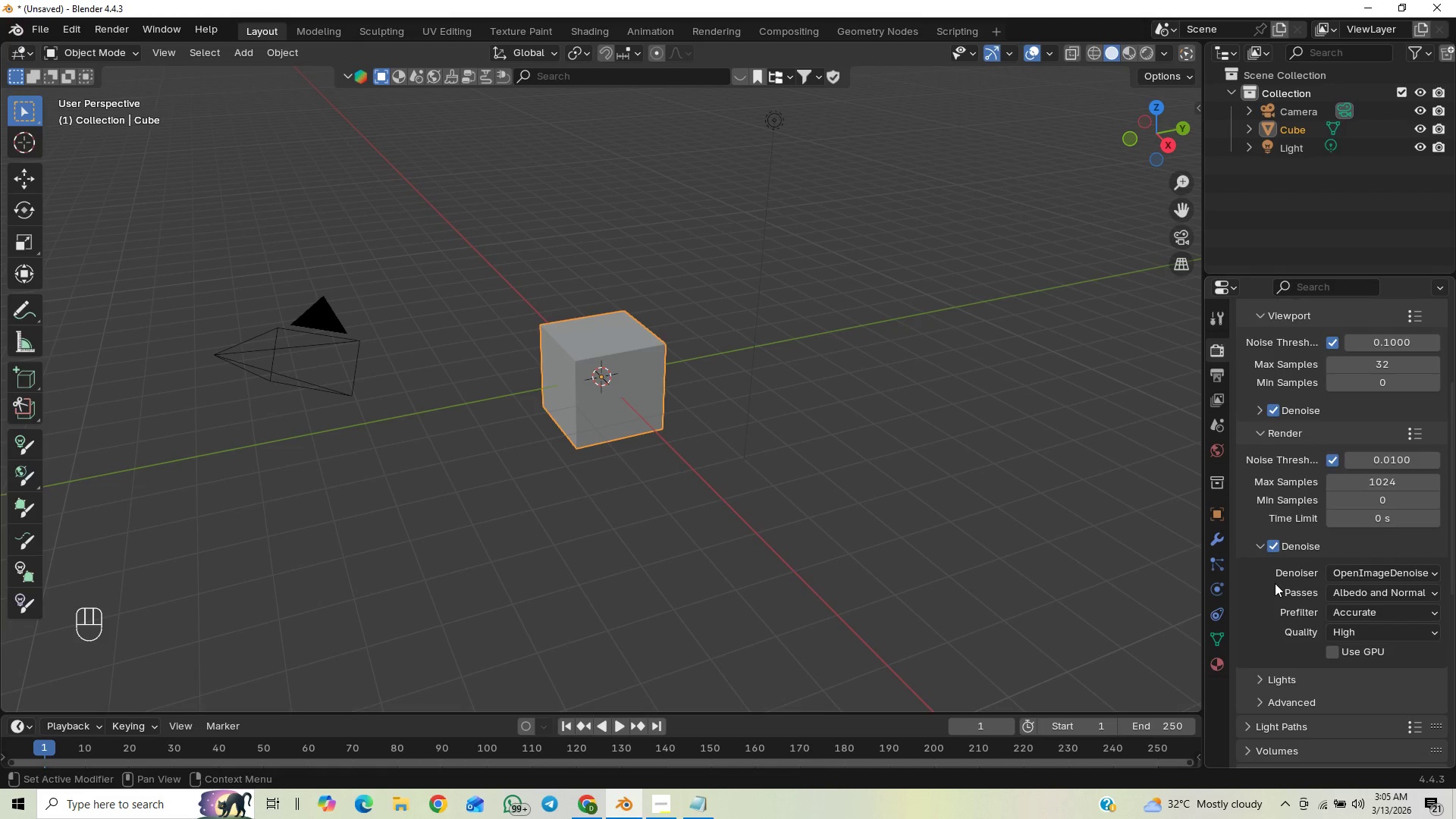 
scroll: coordinate [1275, 583], scroll_direction: down, amount: 1.0
 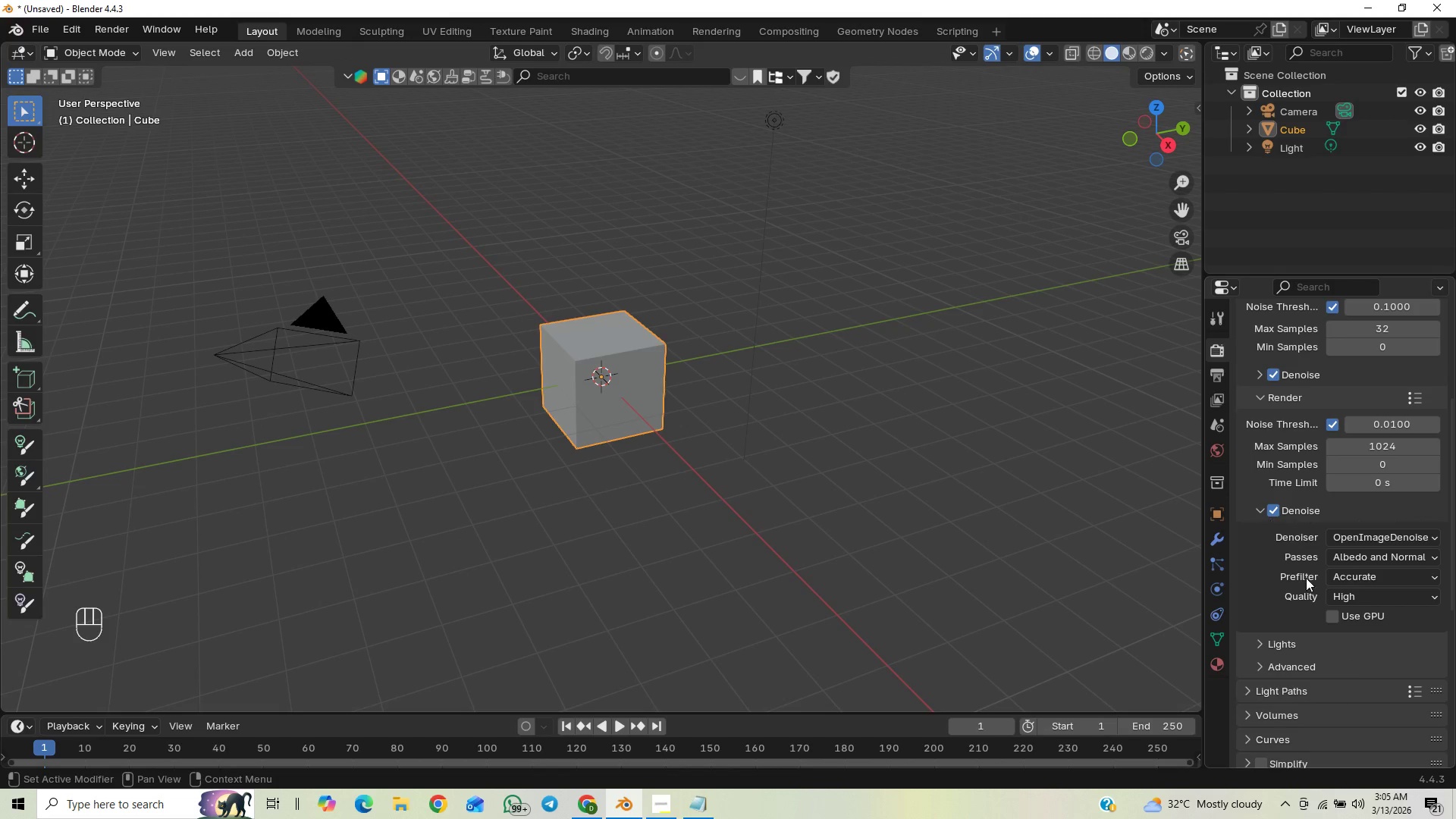 
left_click([1329, 613])
 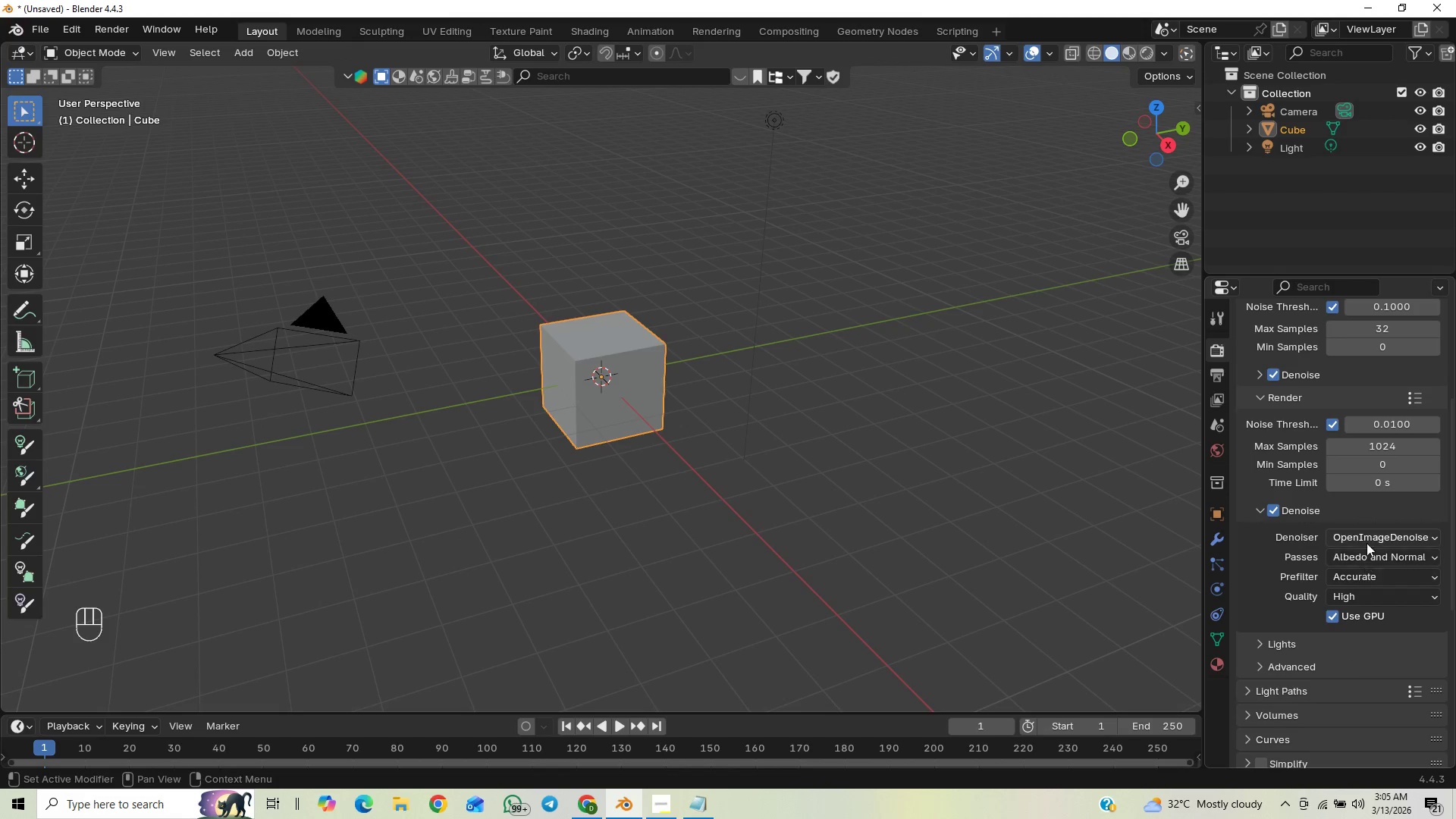 
left_click([1367, 538])
 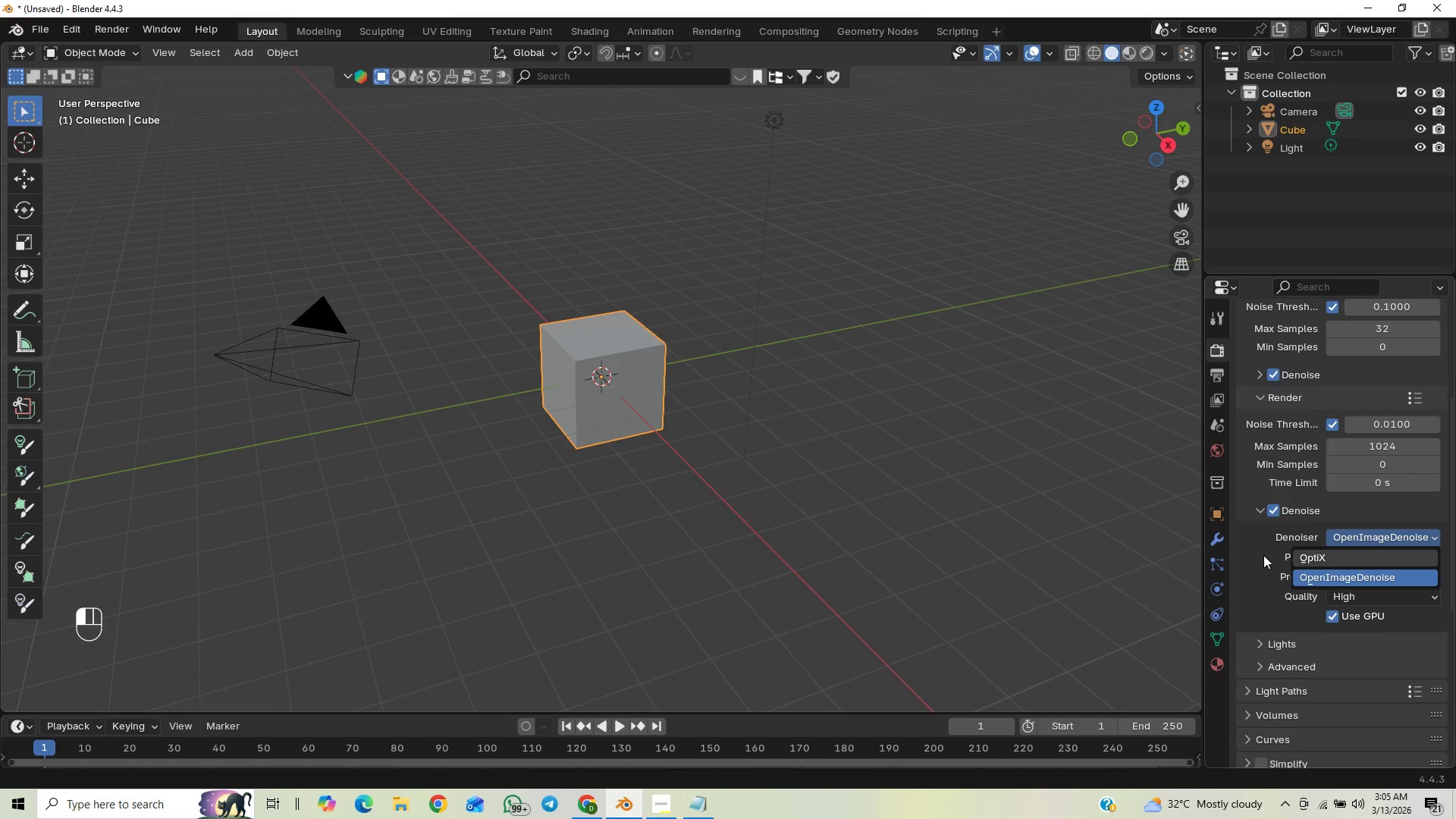 
left_click([1262, 556])
 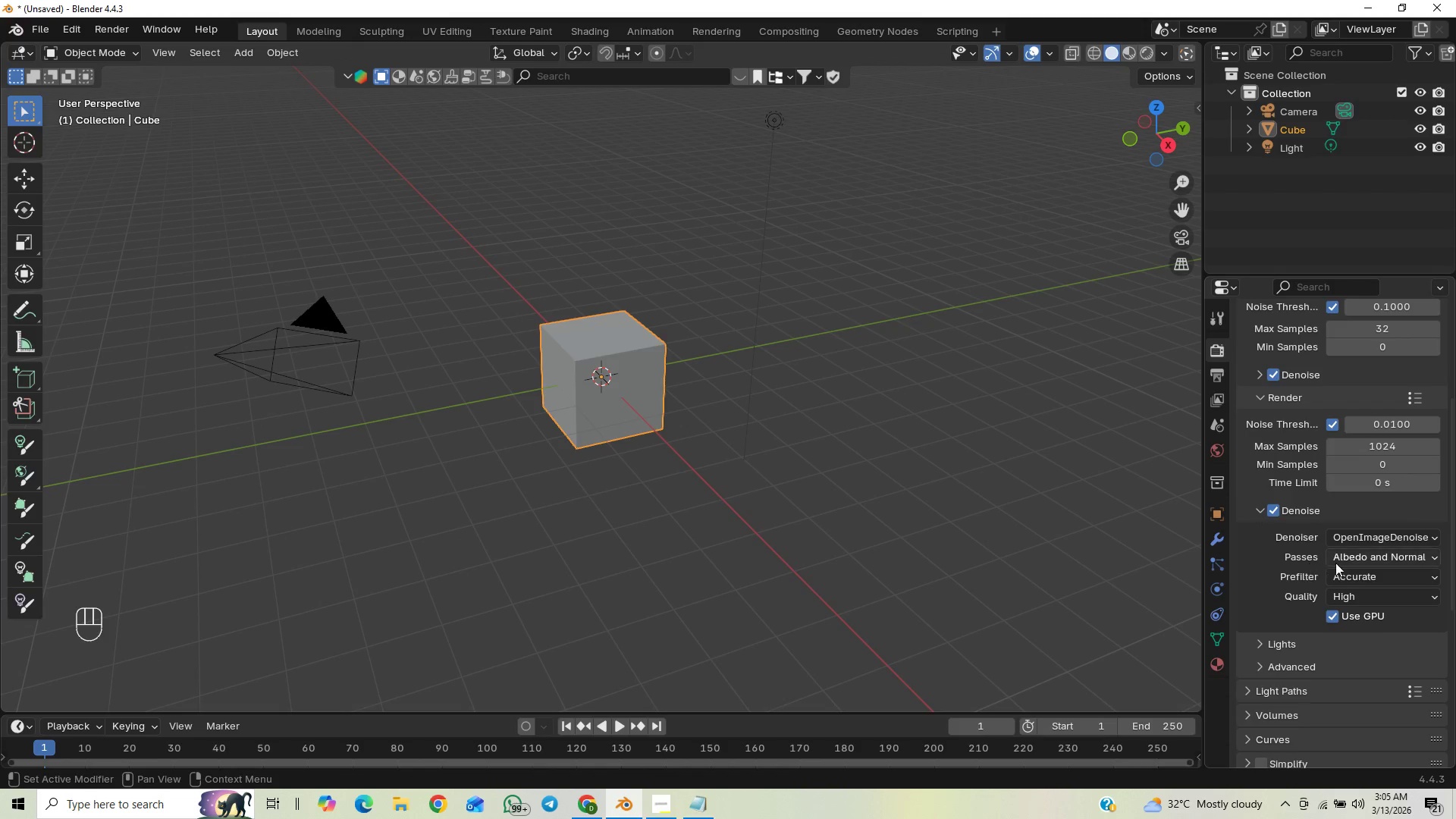 
left_click([1341, 560])
 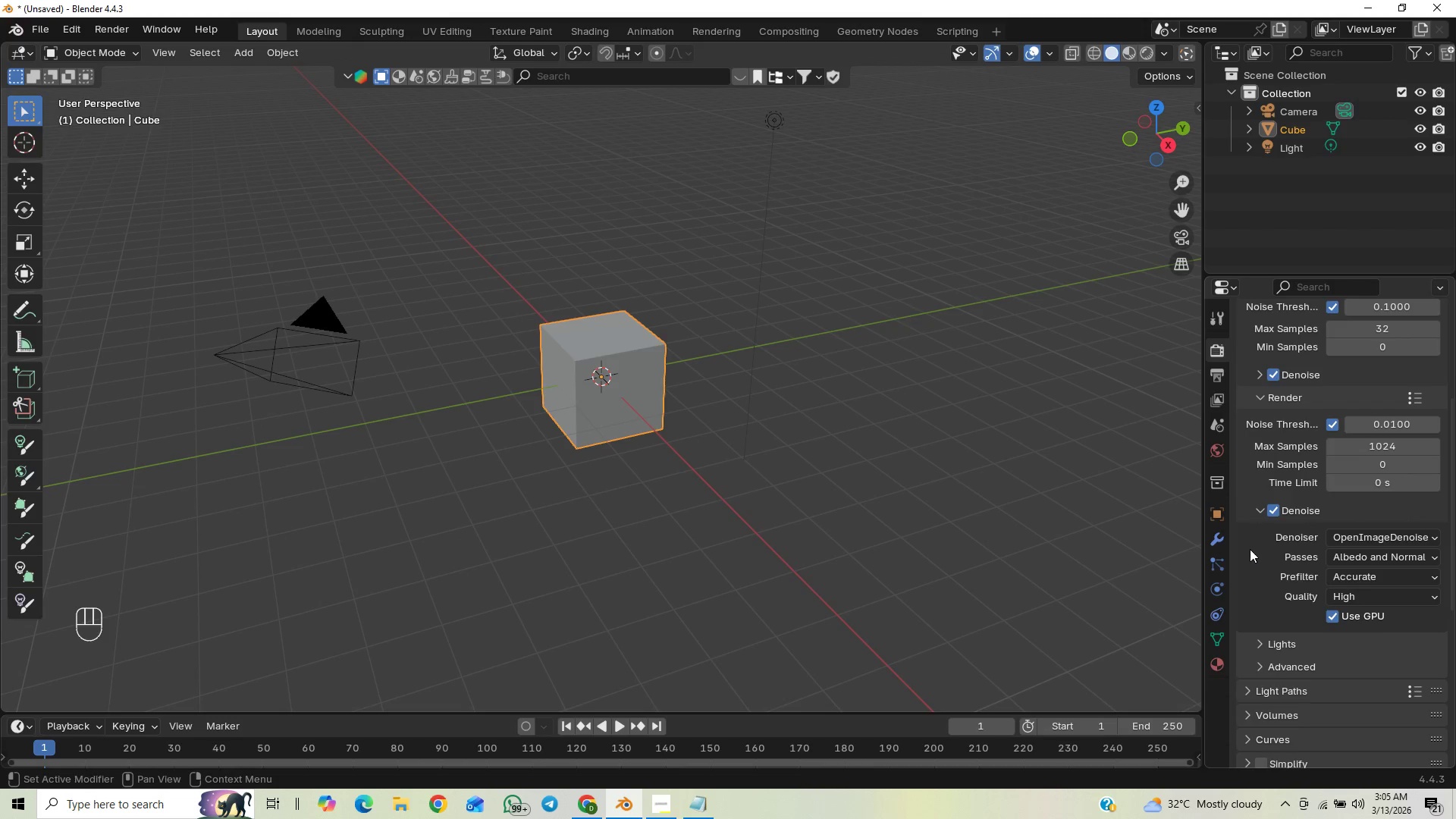 
left_click([1256, 518])
 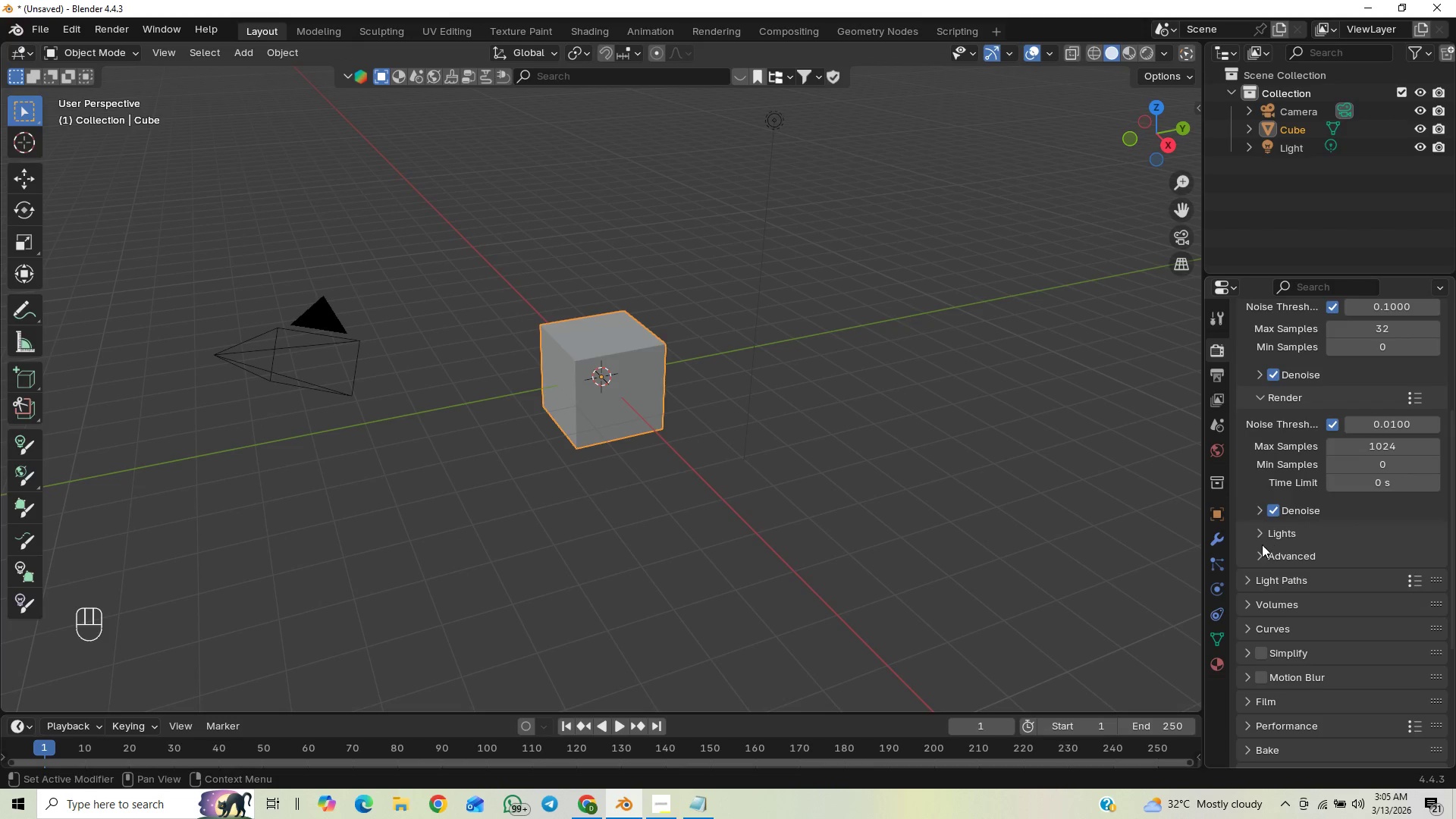 
left_click([1262, 548])
 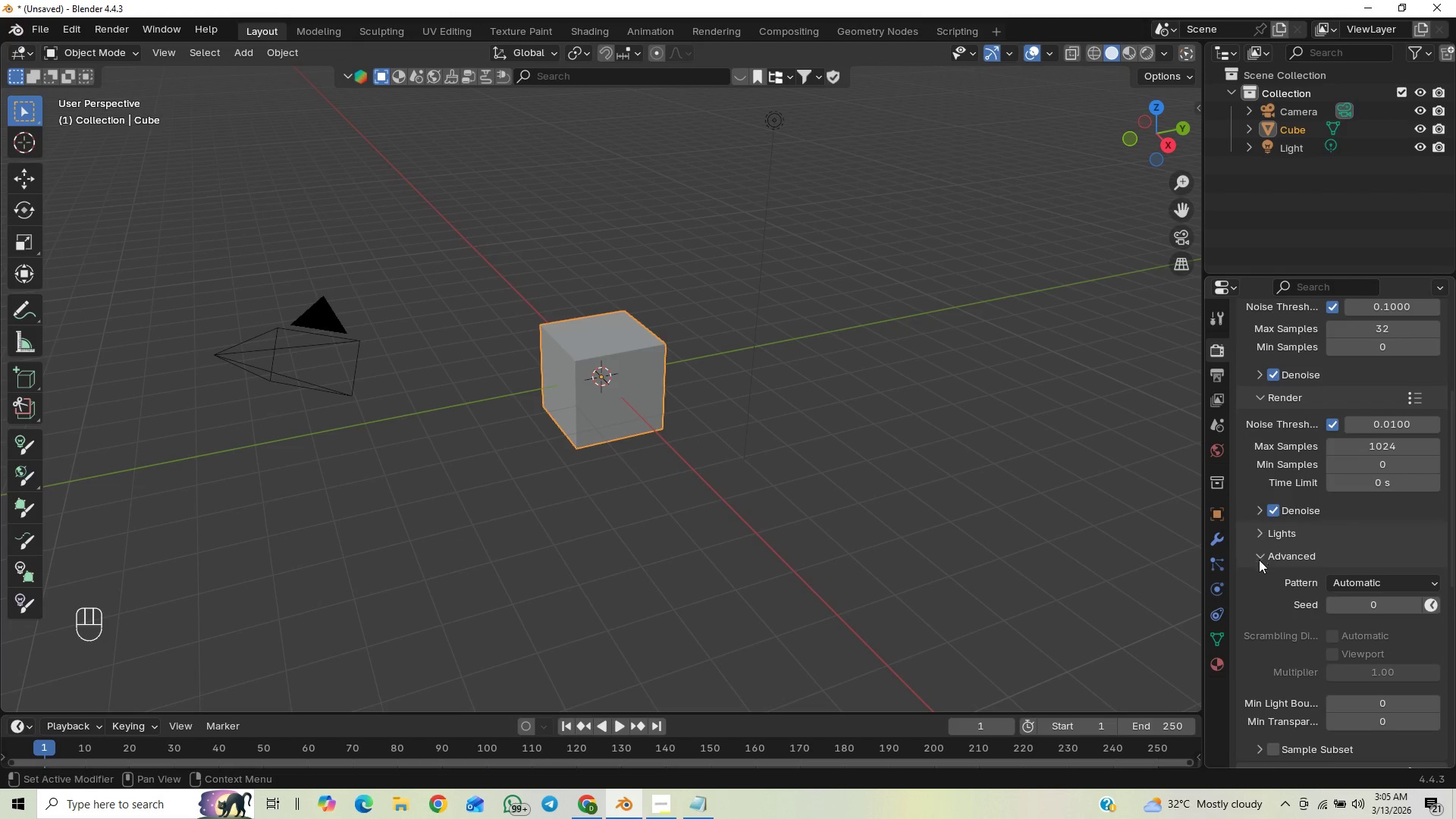 
scroll: coordinate [1260, 567], scroll_direction: down, amount: 1.0
 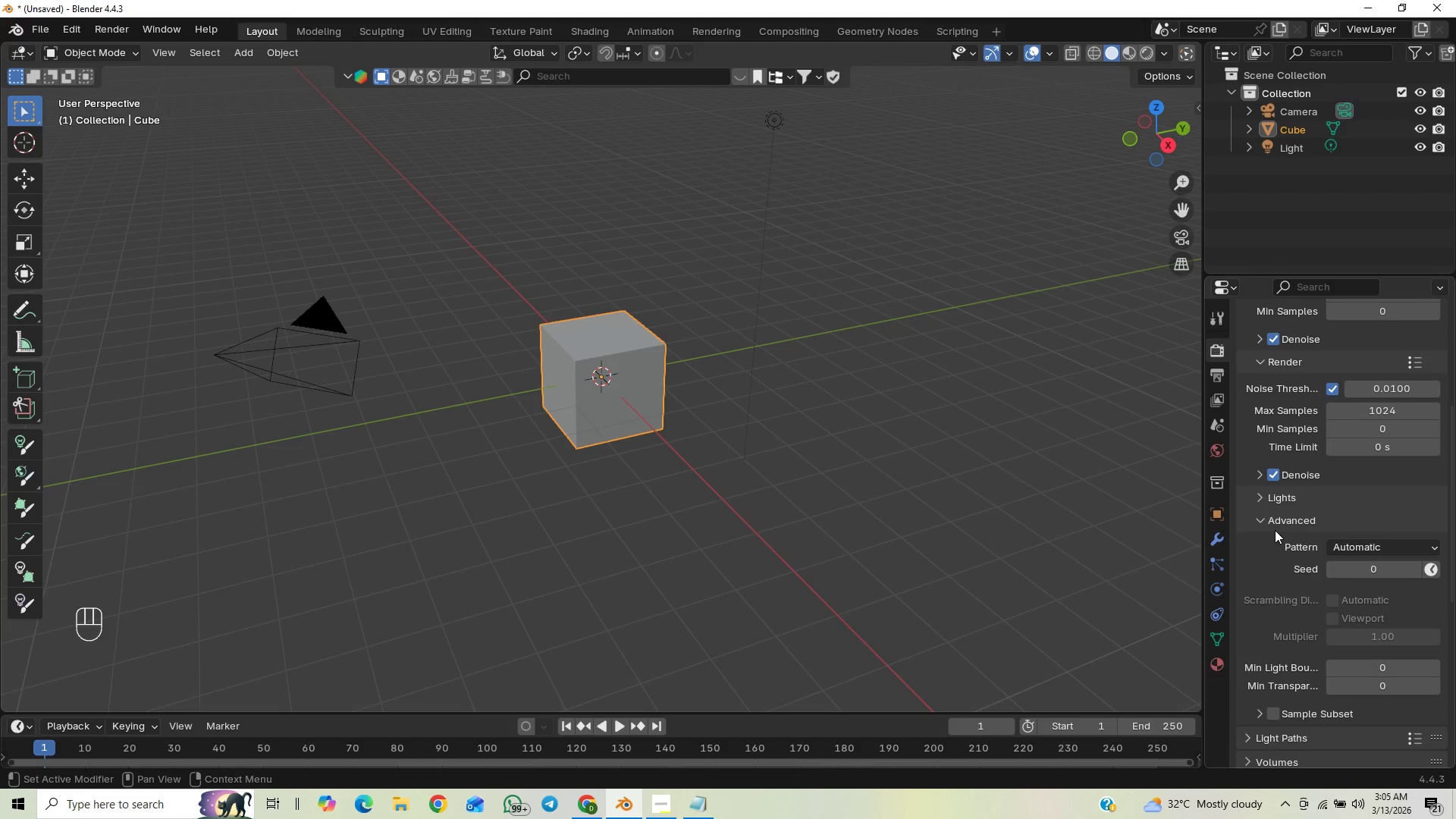 
left_click([1260, 526])
 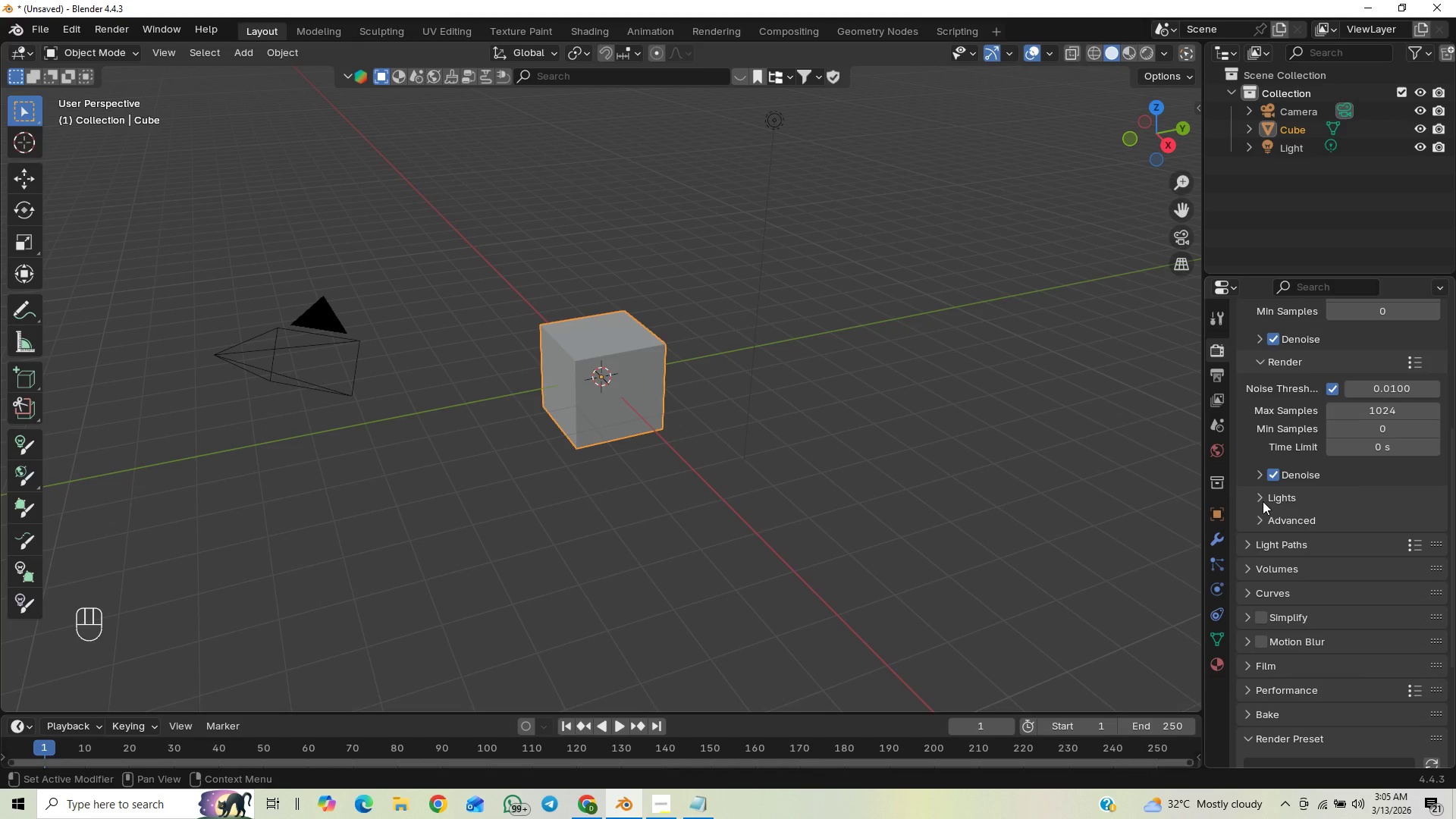 
left_click([1263, 499])
 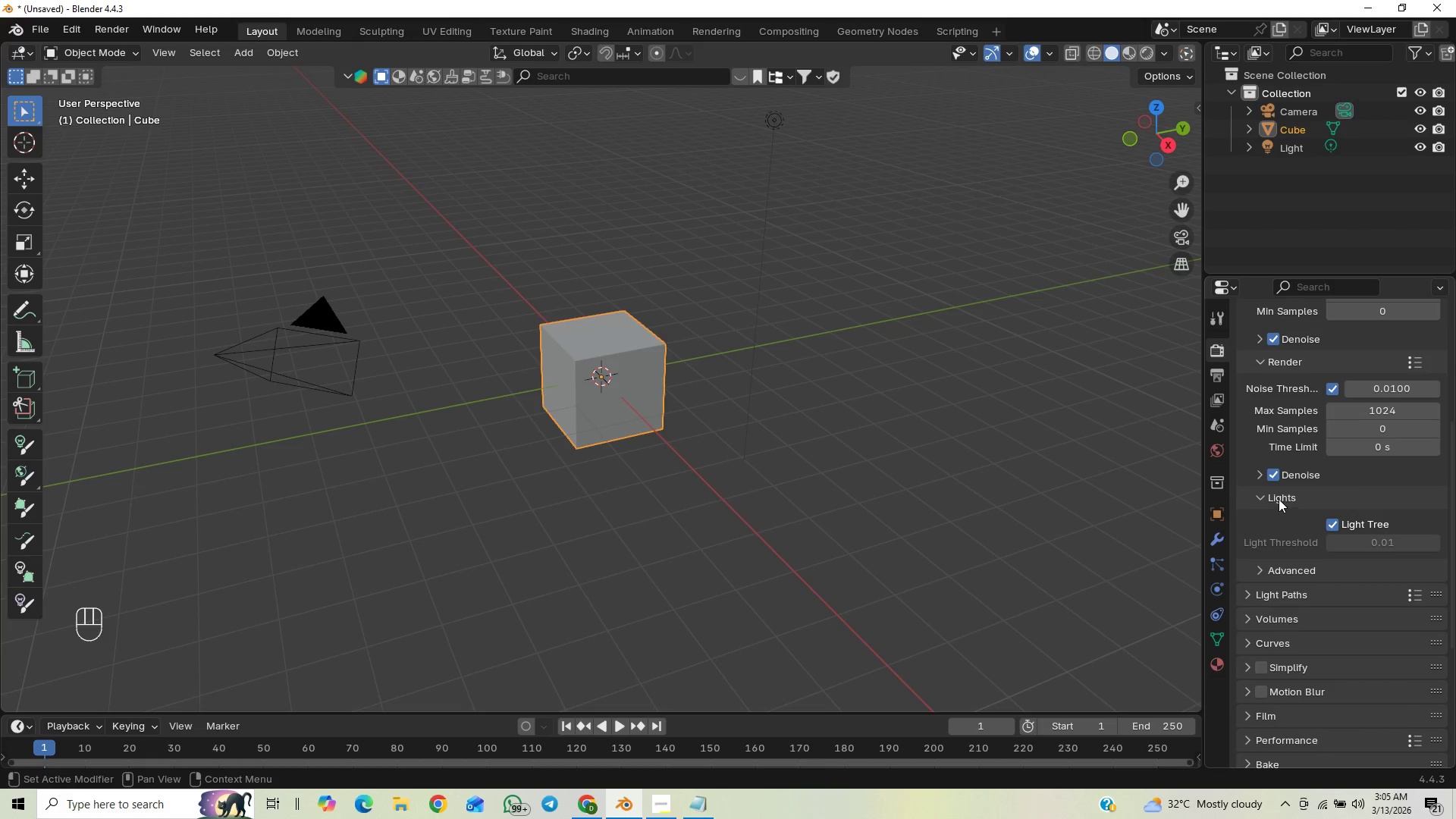 
left_click([1261, 497])
 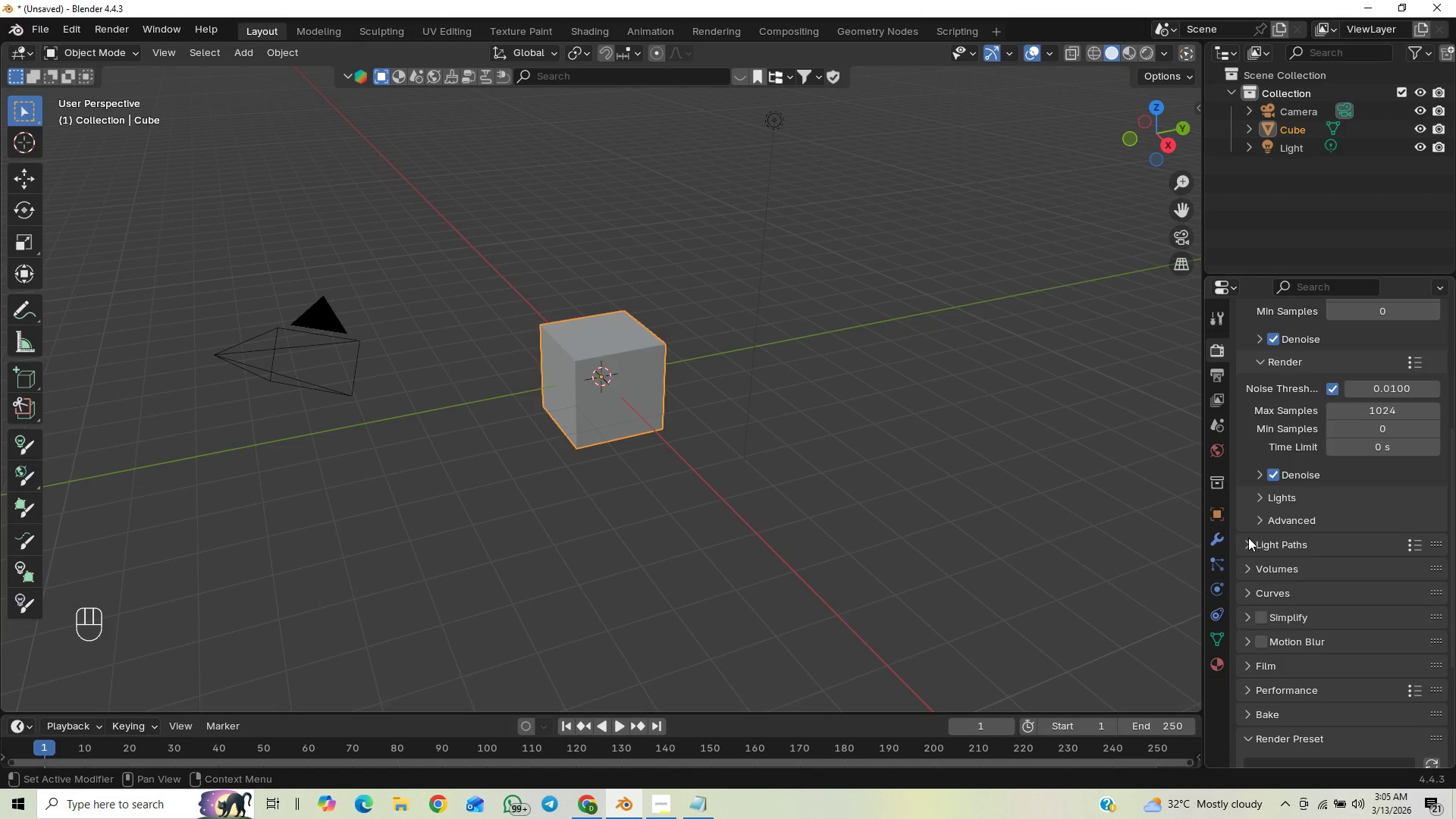 
left_click([1247, 538])
 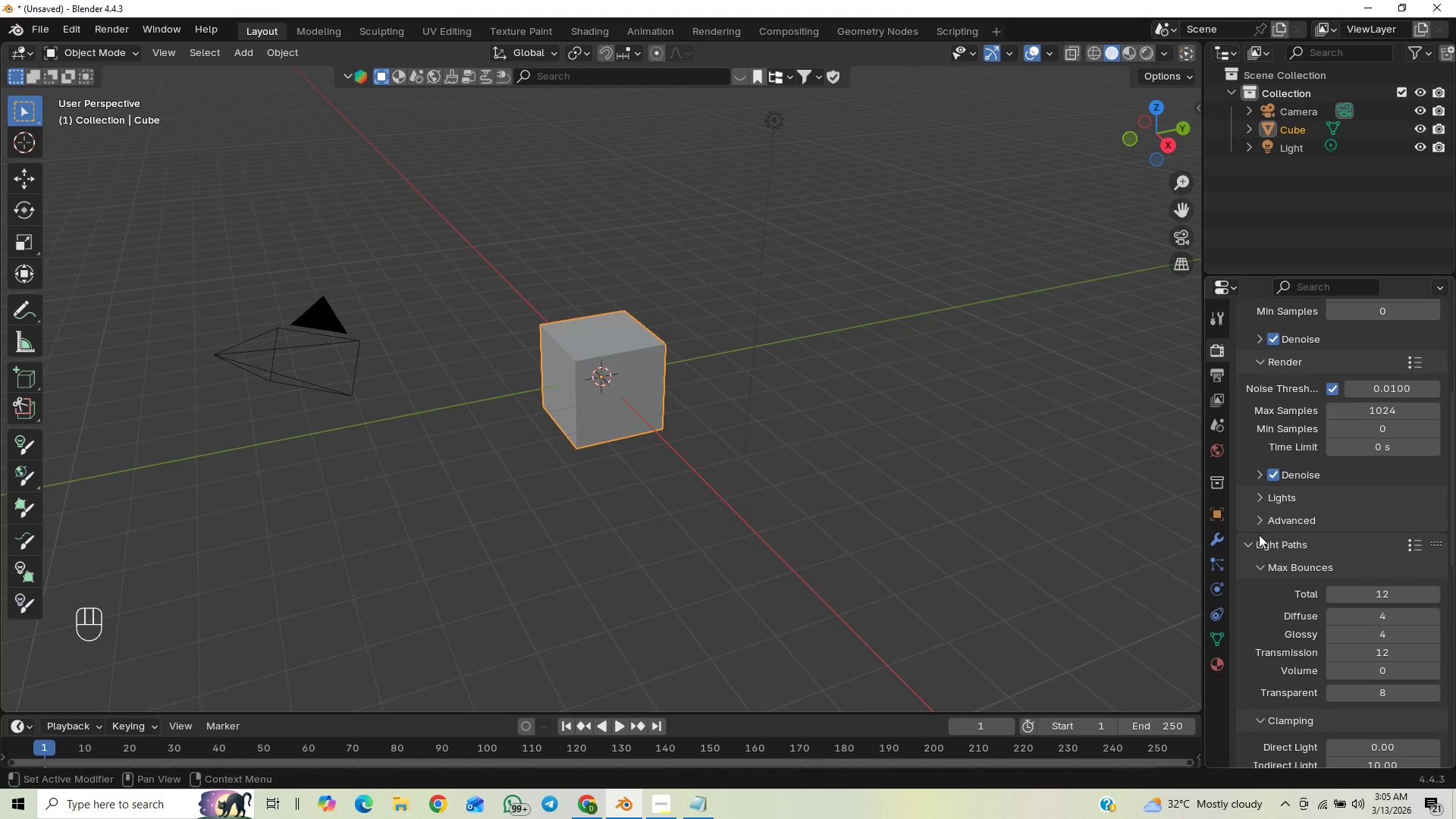 
left_click([1261, 527])
 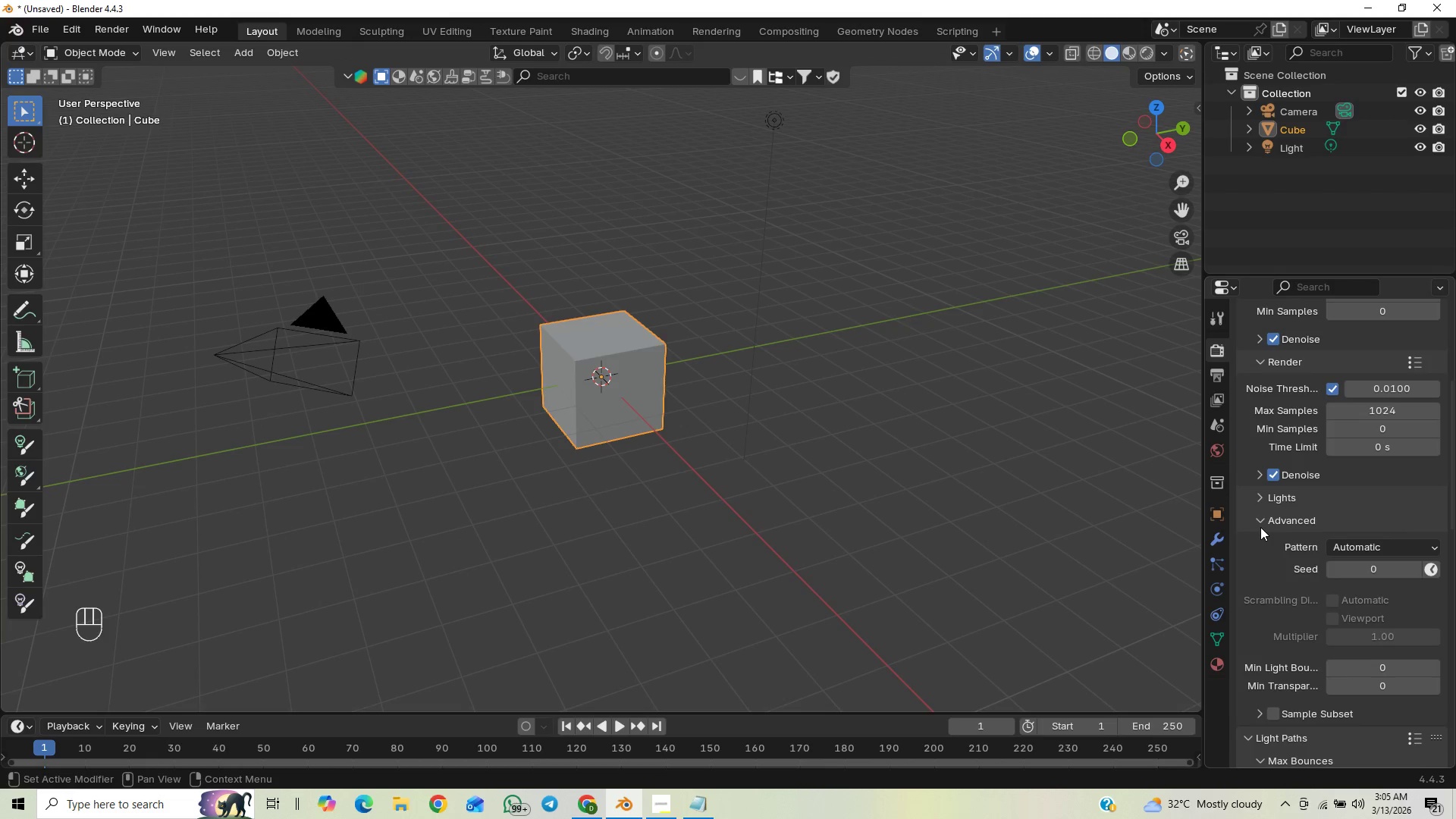 
left_click([1260, 527])
 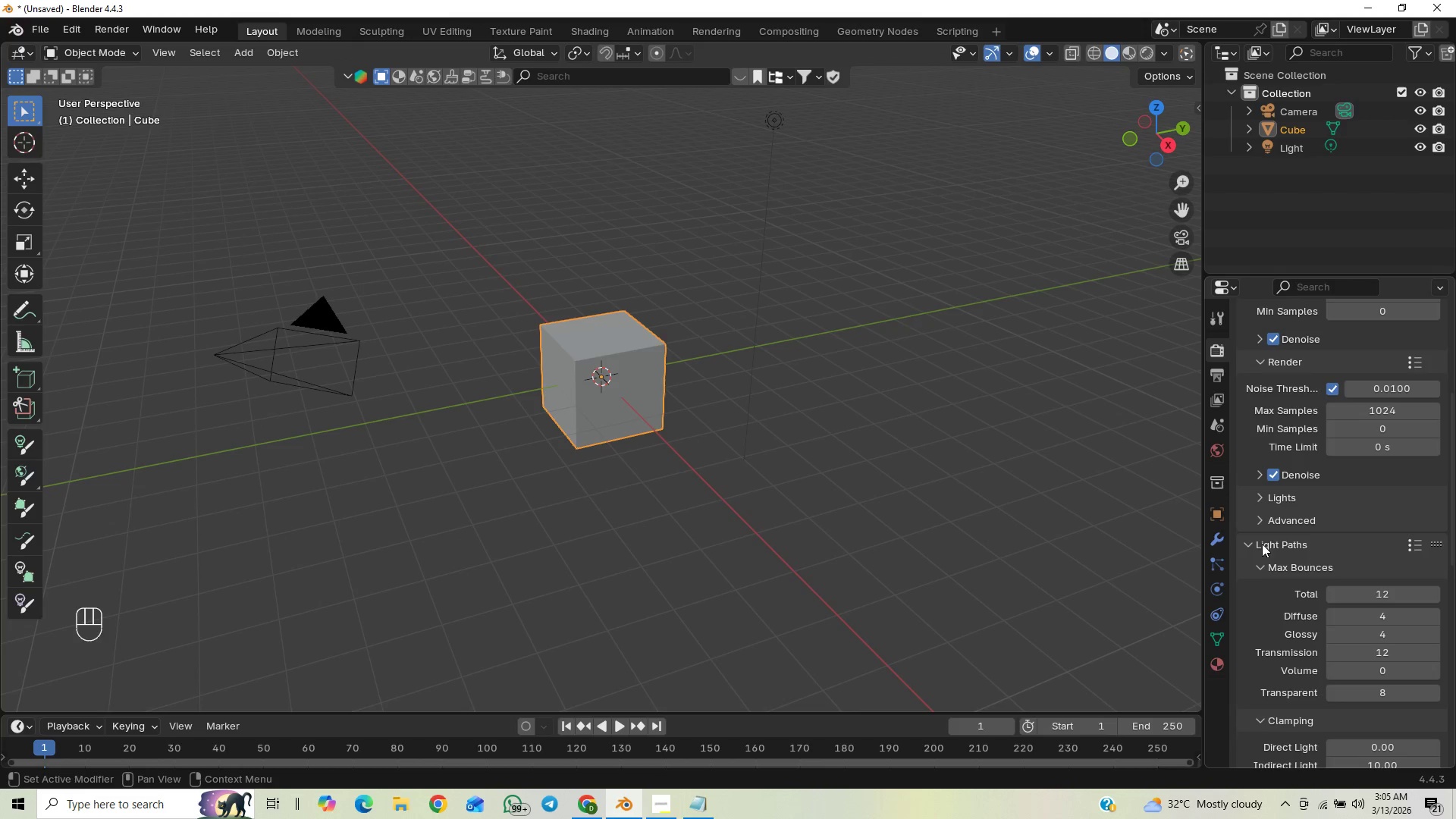 
scroll: coordinate [1272, 567], scroll_direction: down, amount: 5.0
 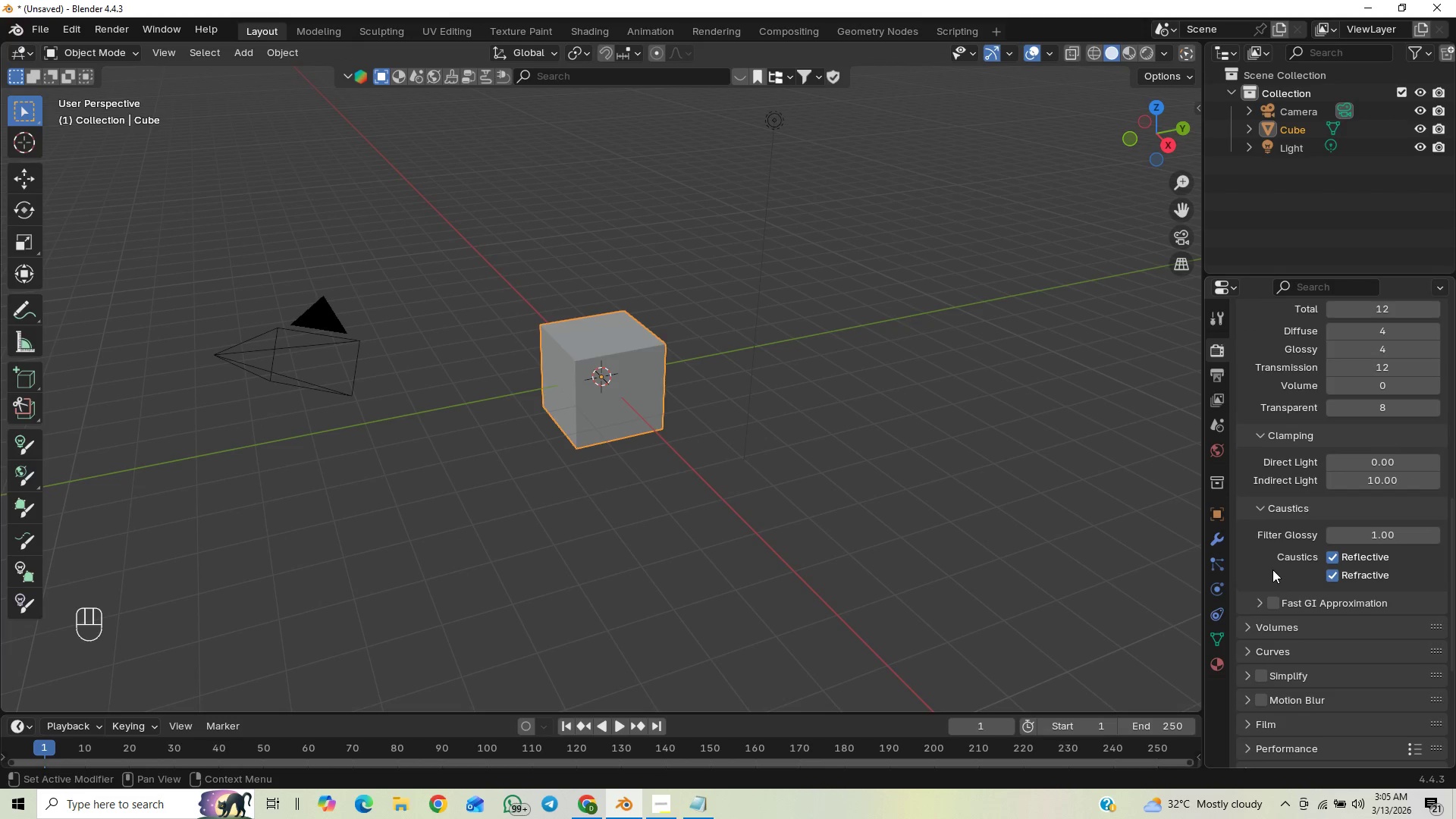 
scroll: coordinate [1272, 570], scroll_direction: down, amount: 1.0
 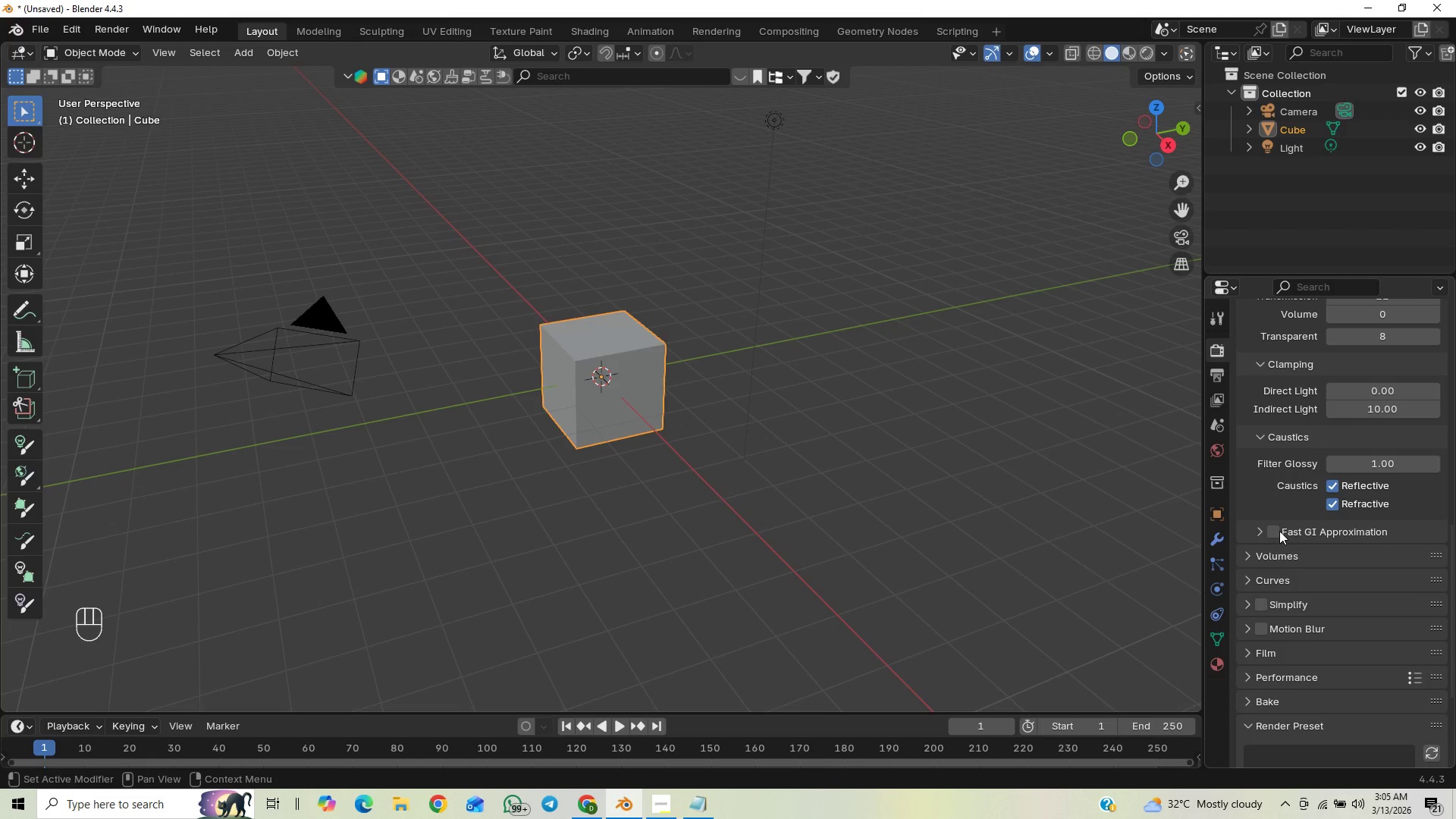 
left_click([1273, 530])
 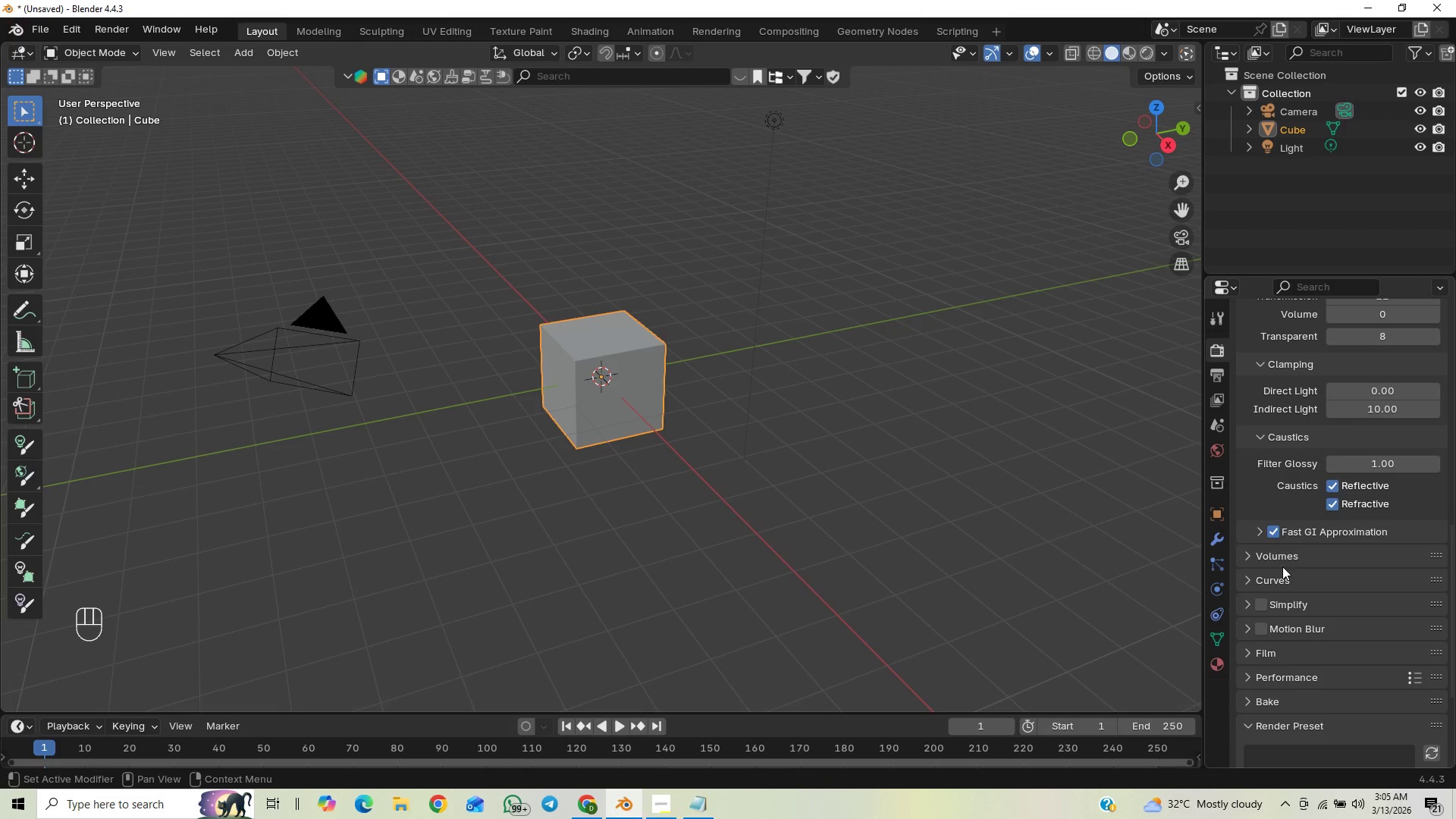 
left_click([1263, 434])
 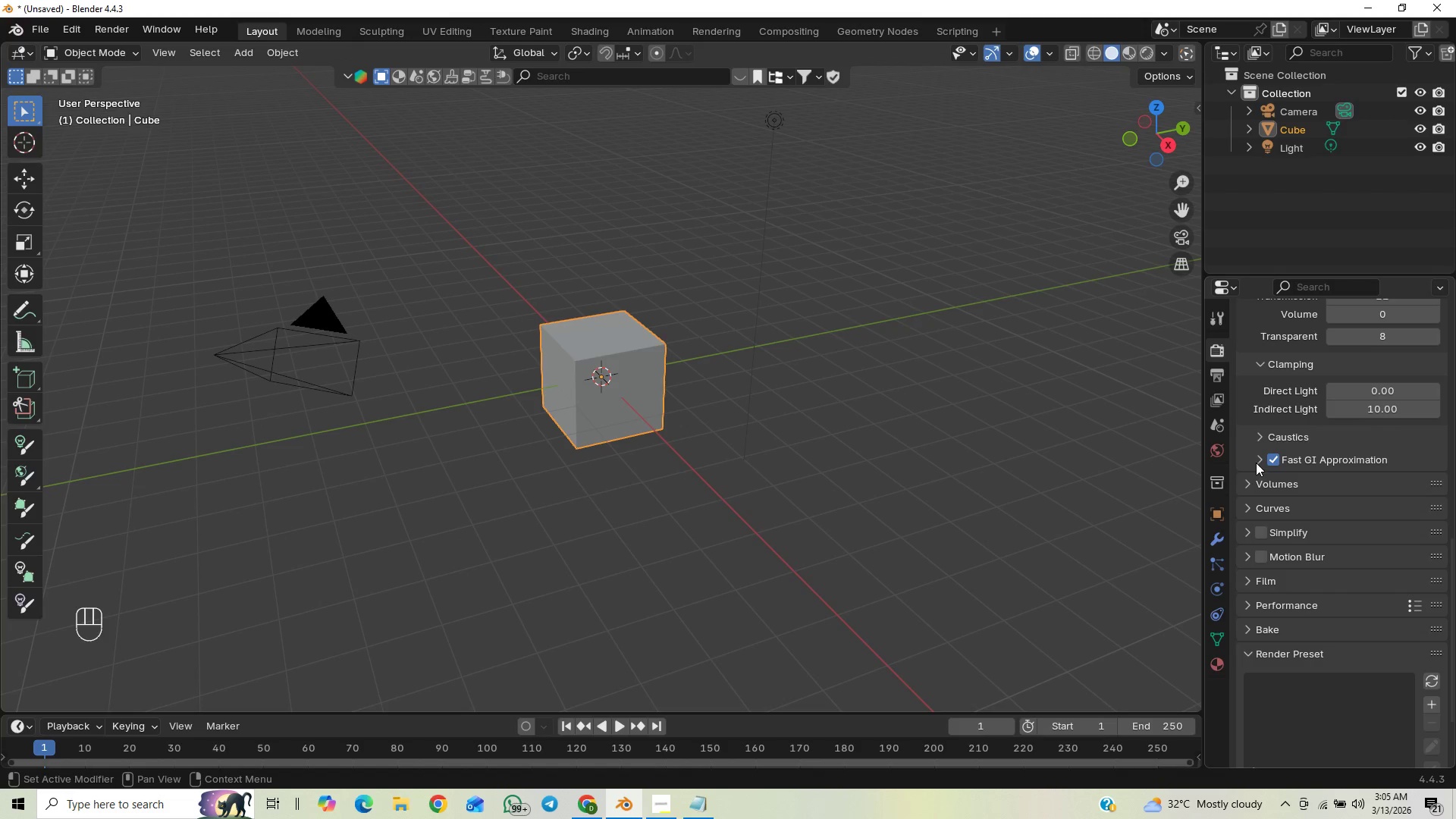 
double_click([1256, 463])
 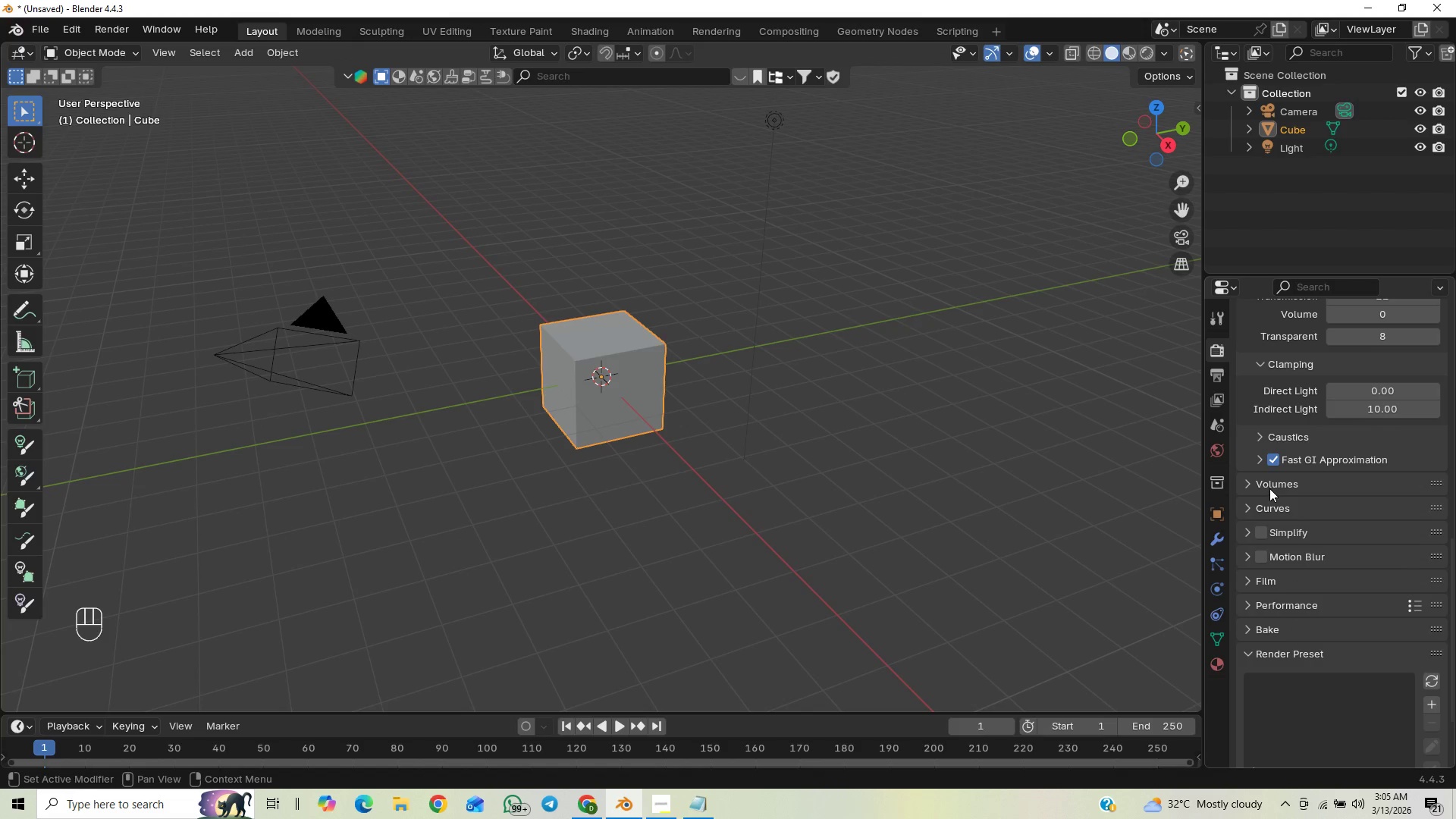 
left_click([1261, 467])
 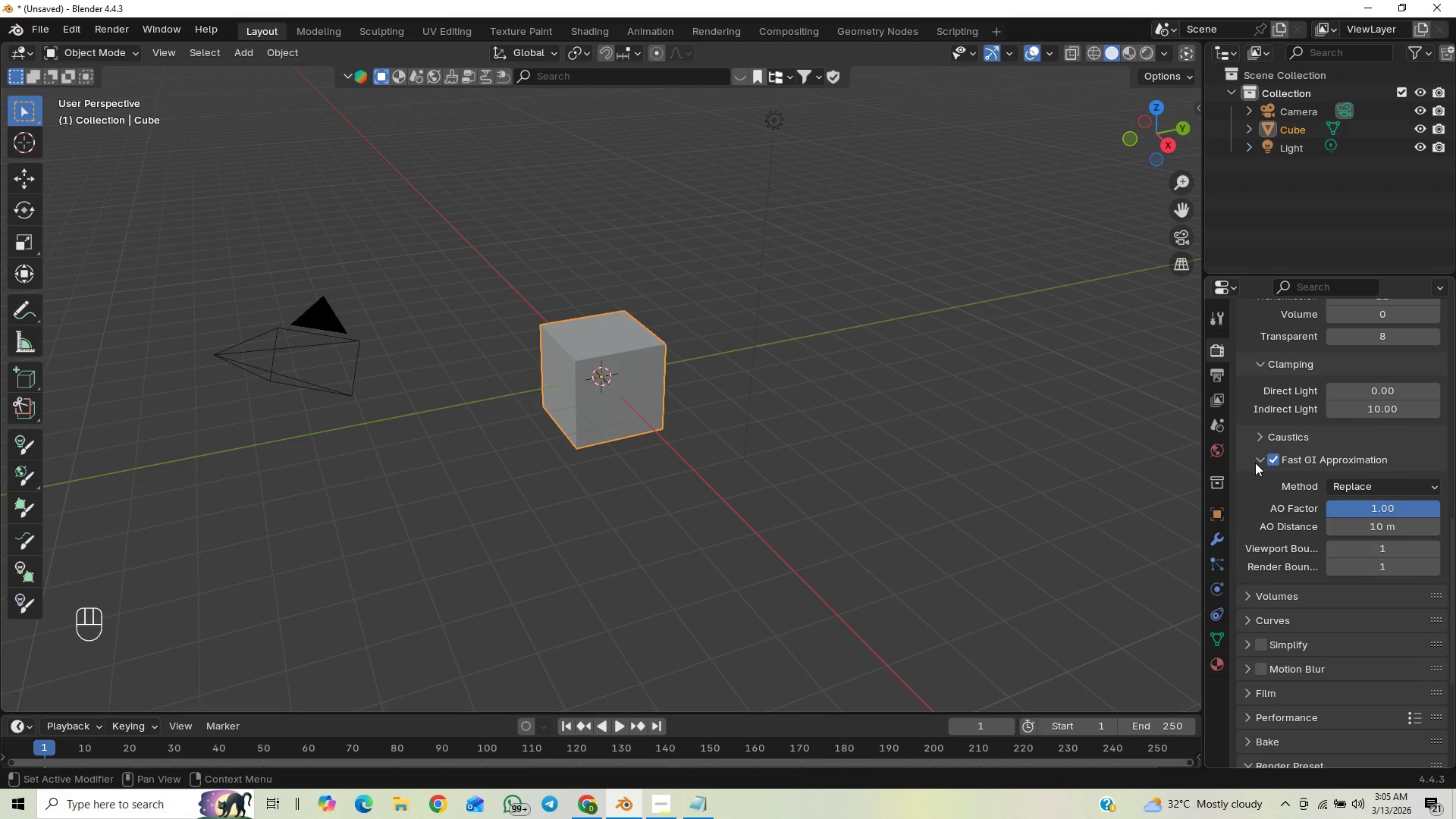 
wait(6.31)
 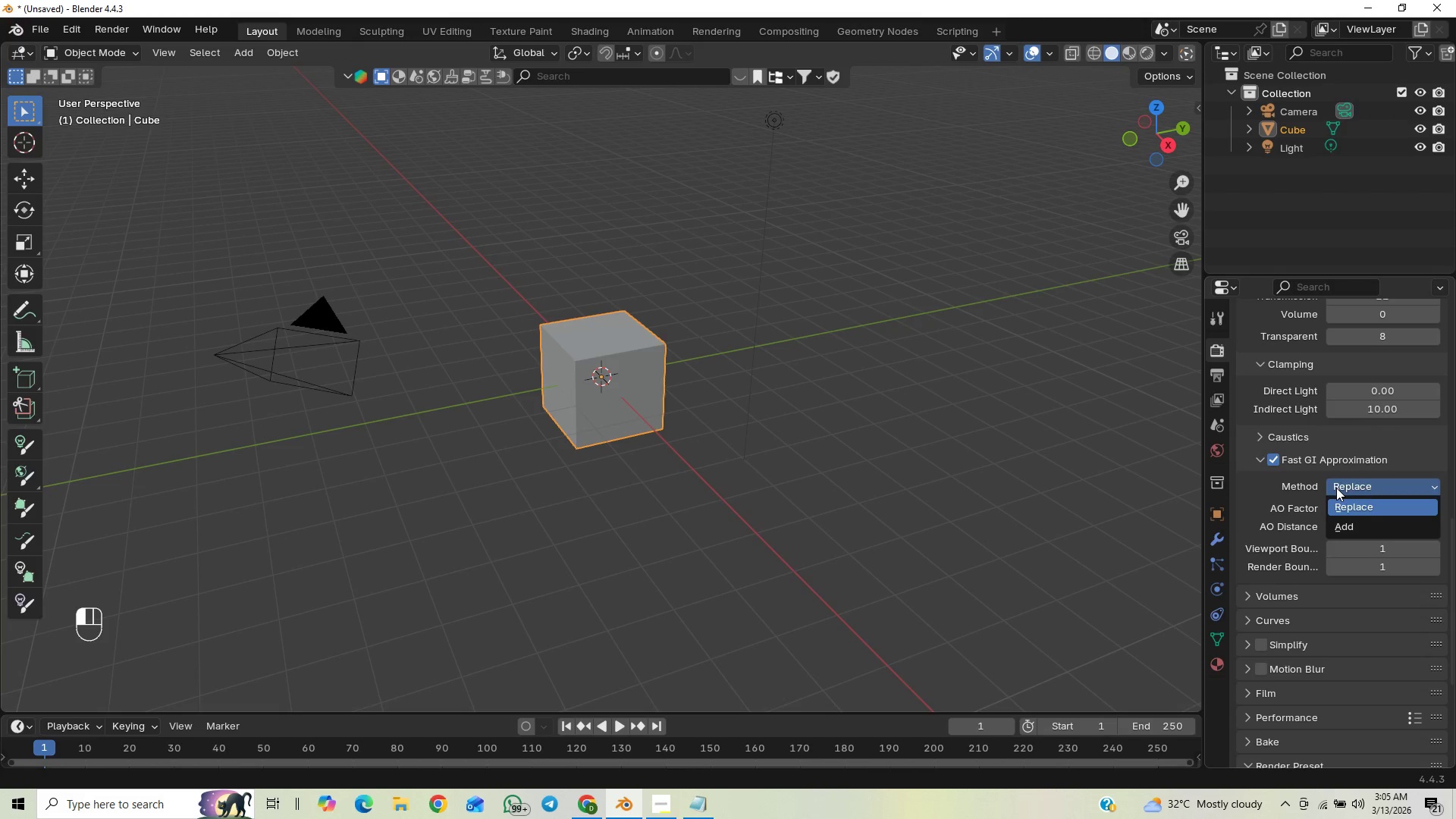 
left_click([1255, 463])
 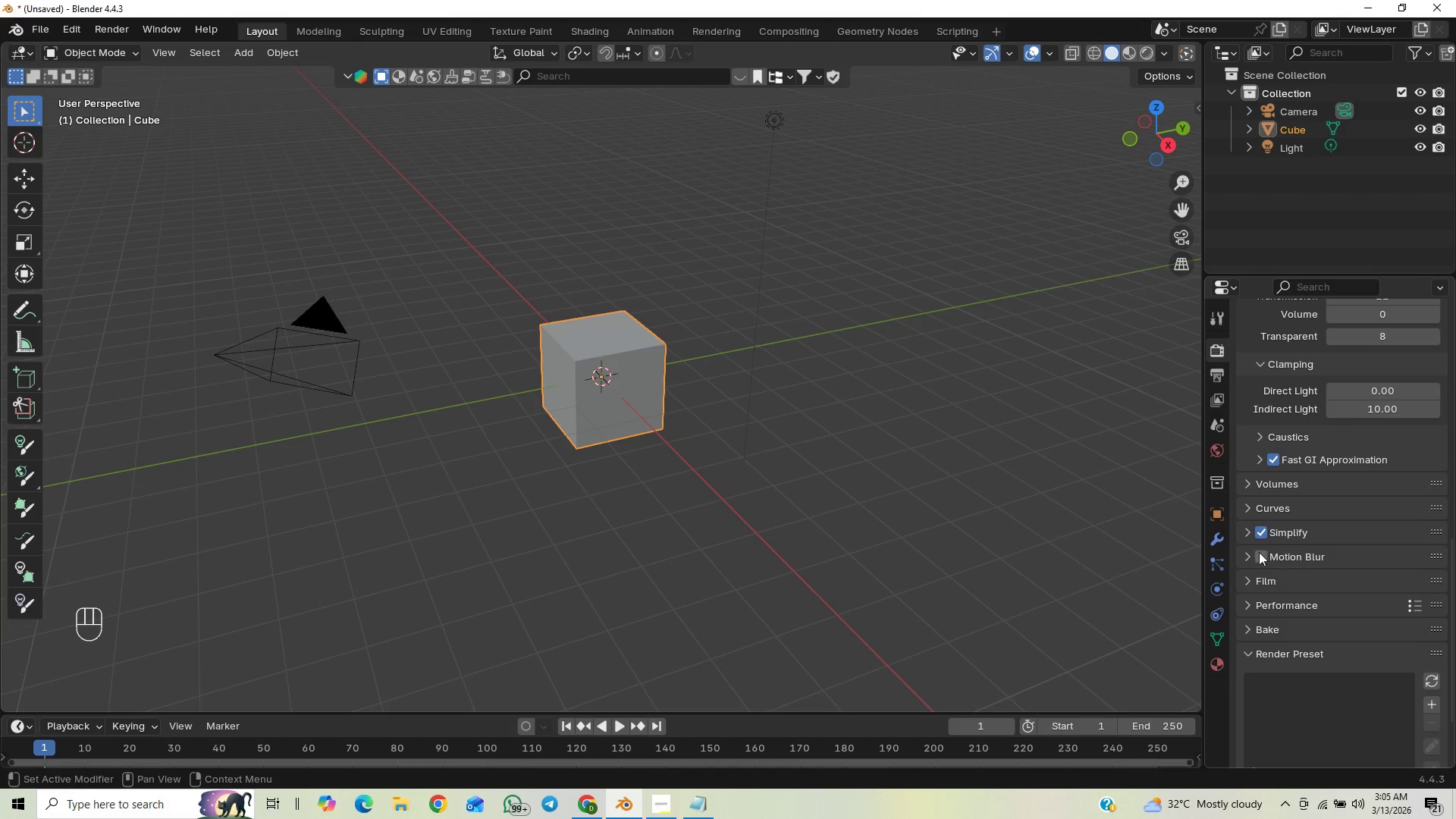 
left_click([1246, 576])
 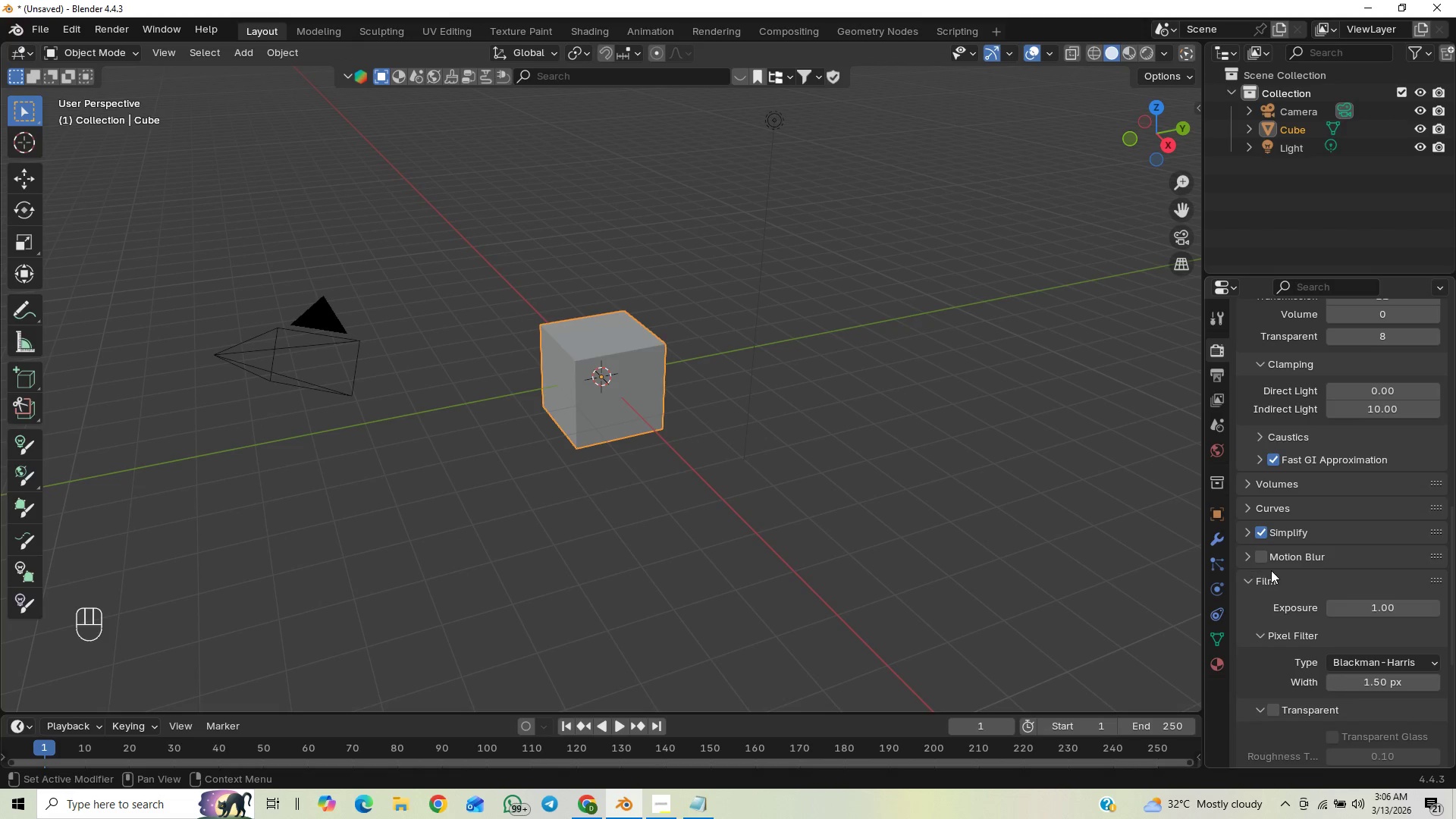 
scroll: coordinate [1269, 571], scroll_direction: down, amount: 2.0
 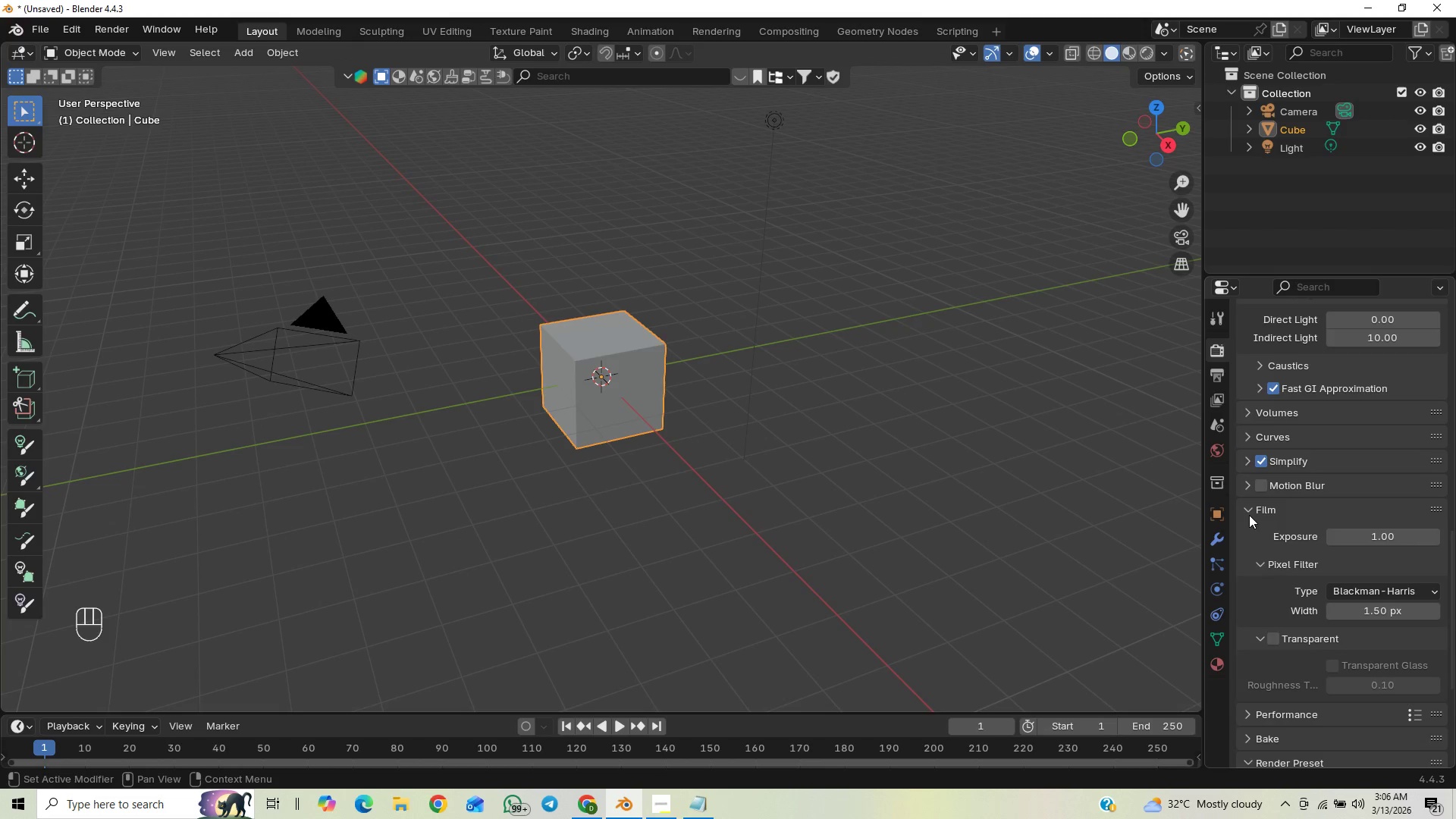 
left_click([1247, 509])
 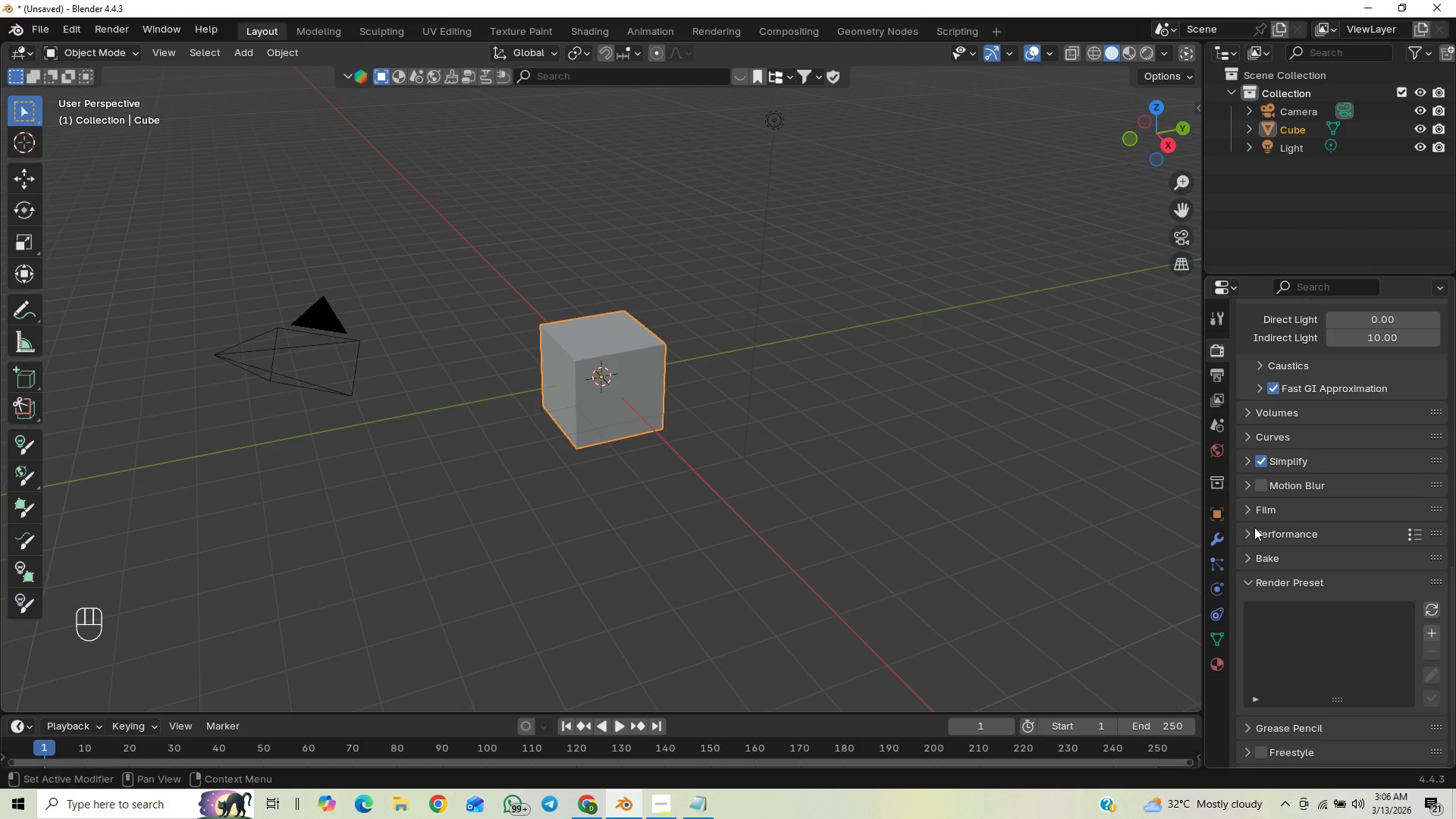 
left_click([1250, 529])
 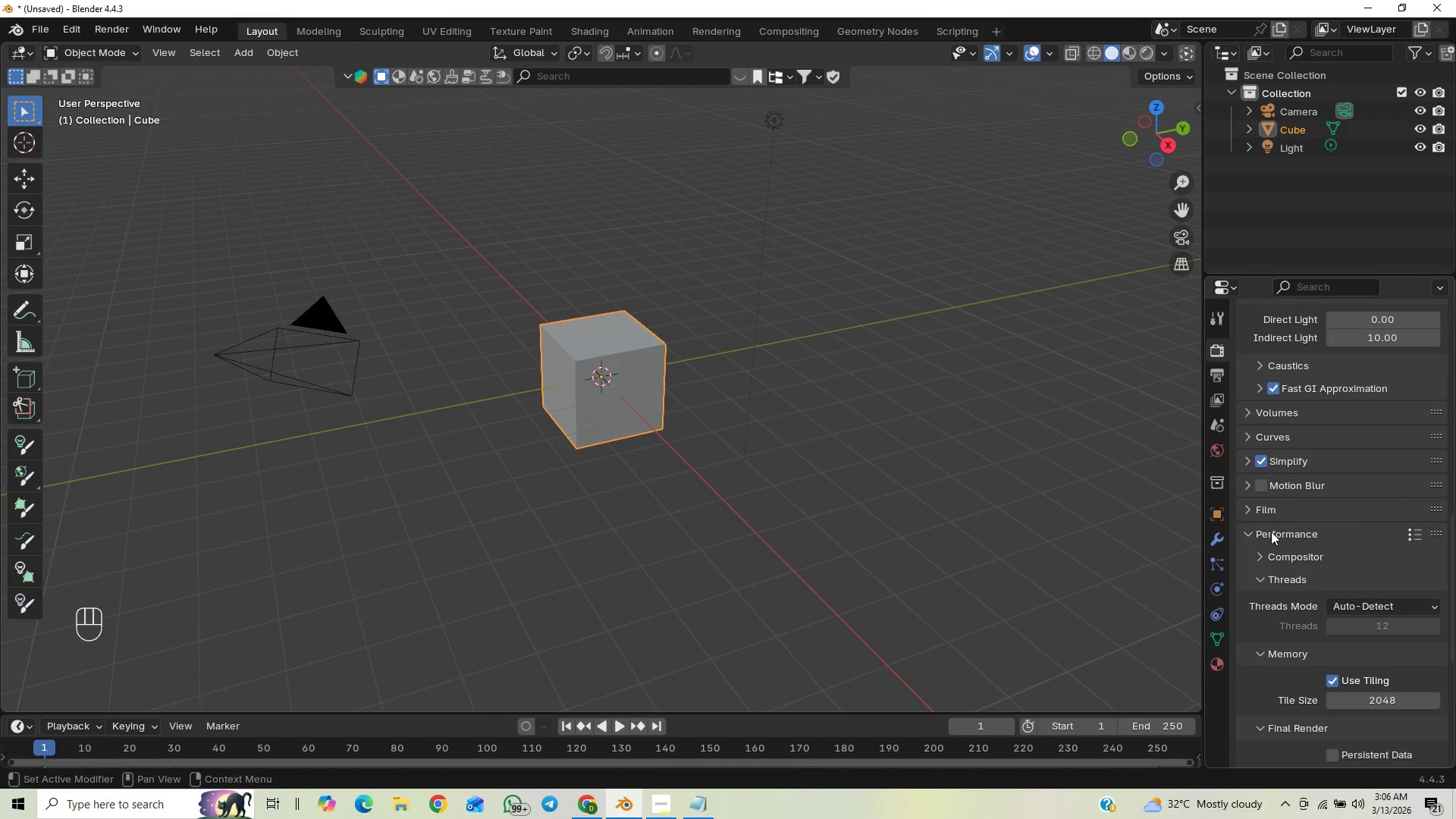 
scroll: coordinate [1273, 551], scroll_direction: down, amount: 2.0
 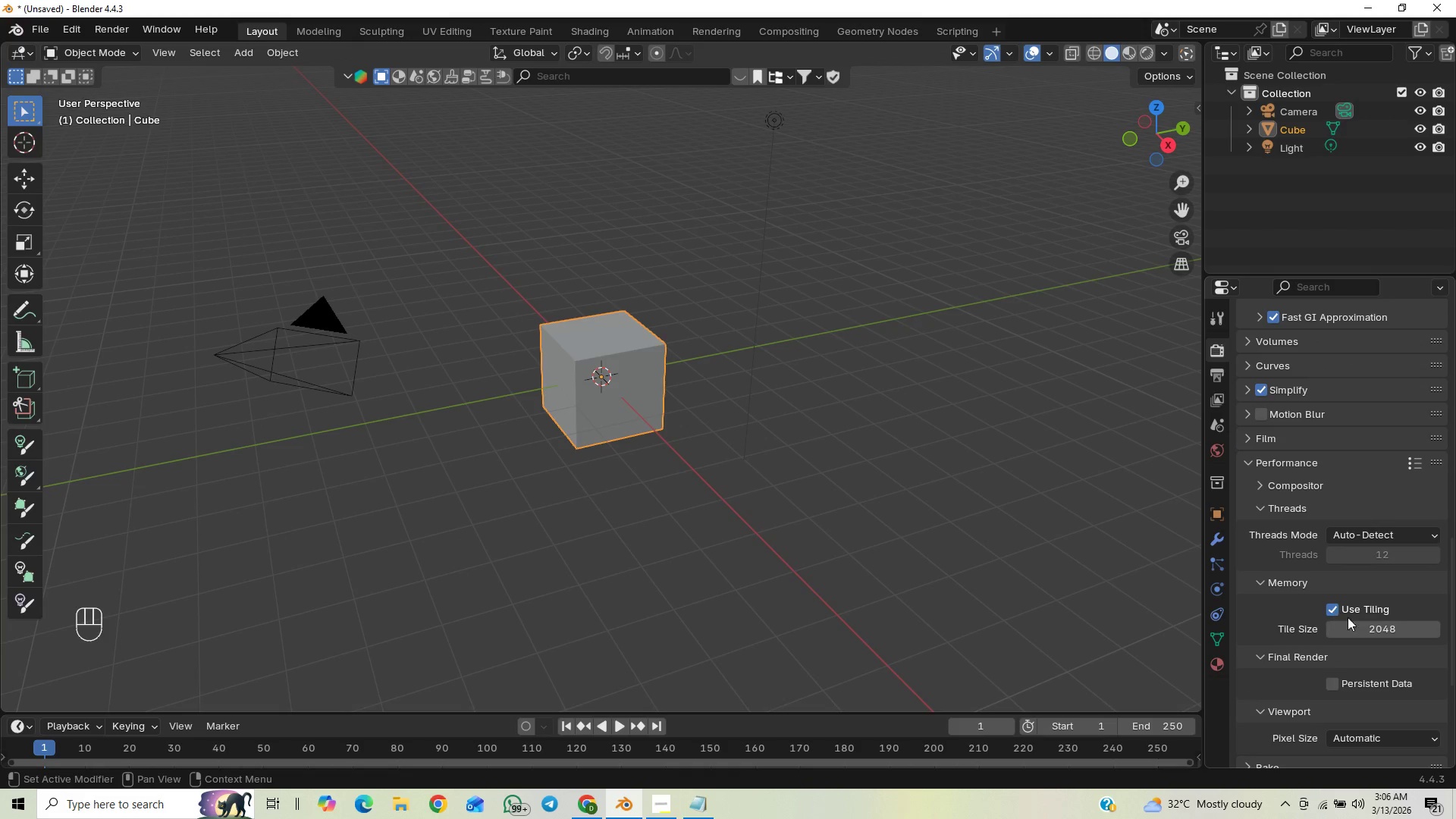 
left_click([1362, 626])
 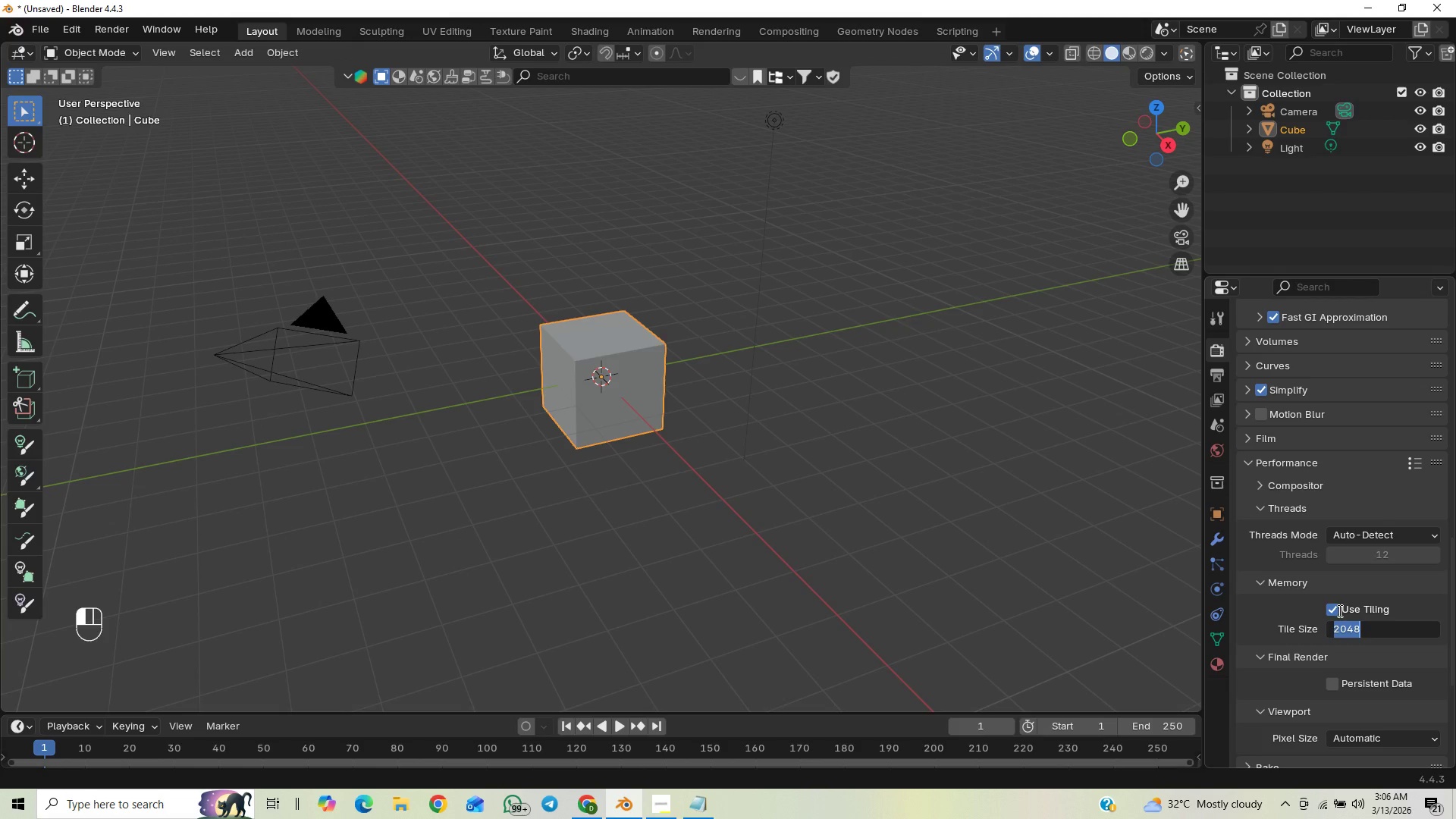 
left_click([1275, 614])
 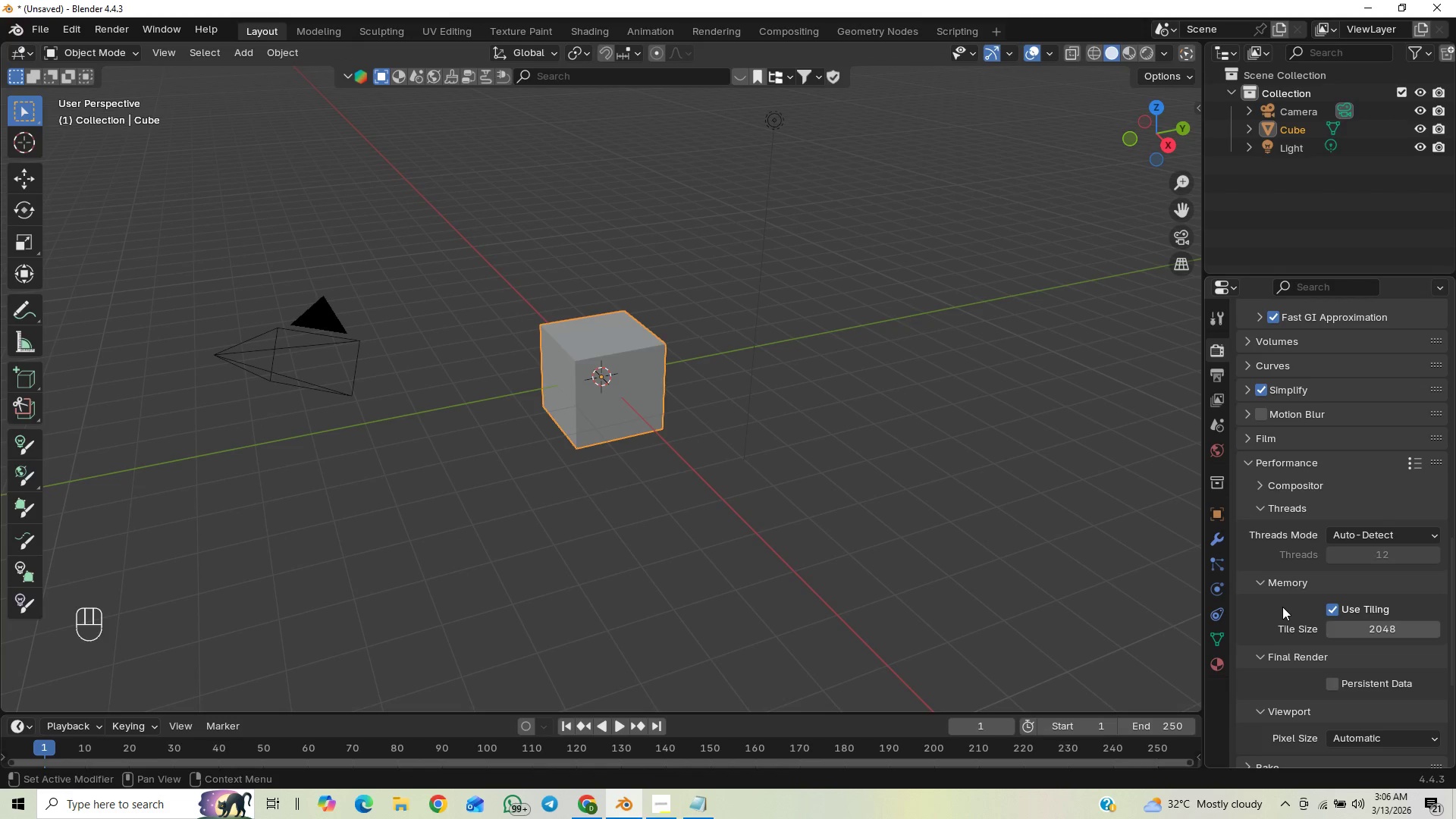 
scroll: coordinate [1278, 589], scroll_direction: down, amount: 2.0
 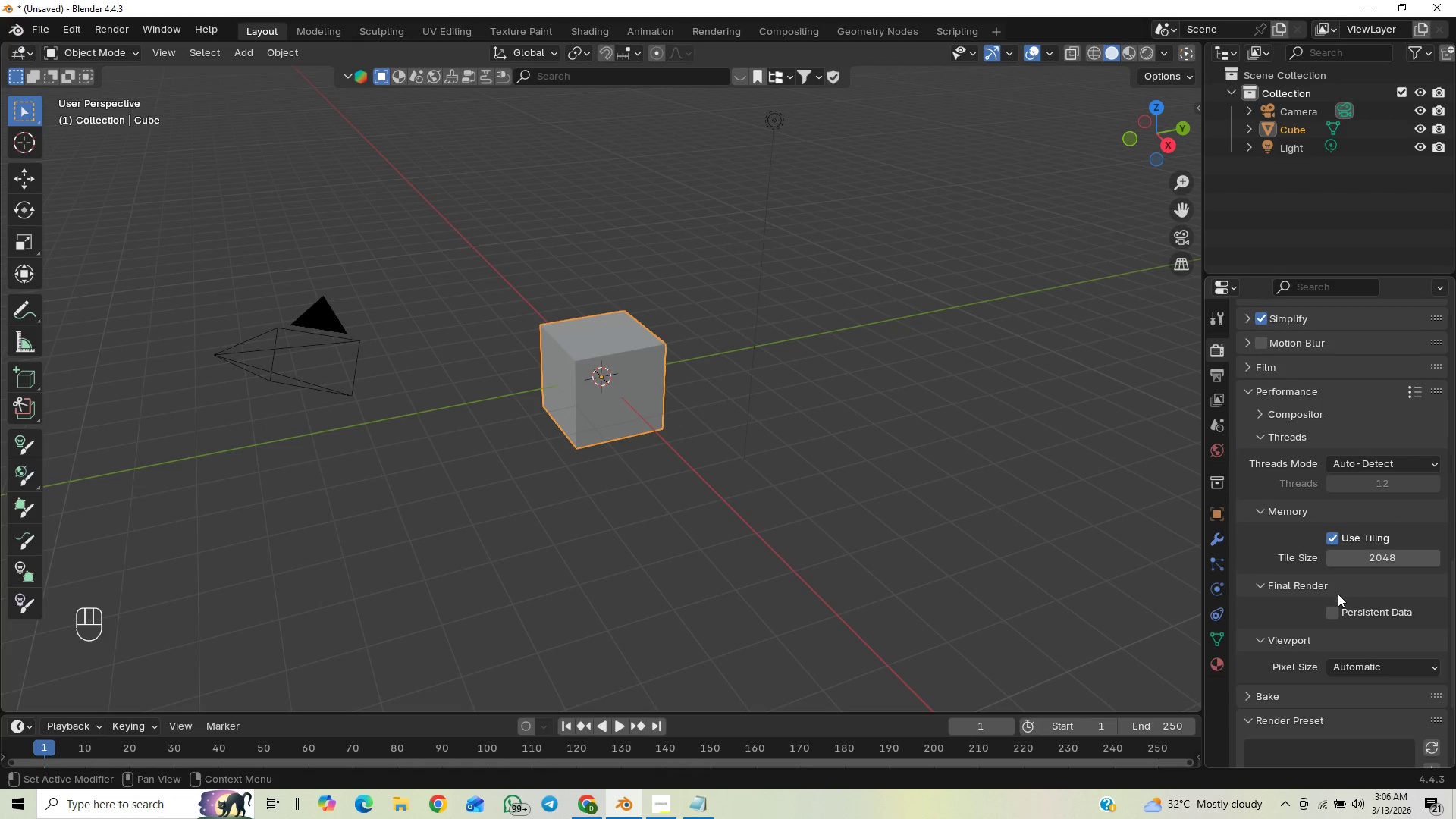 
left_click([1336, 610])
 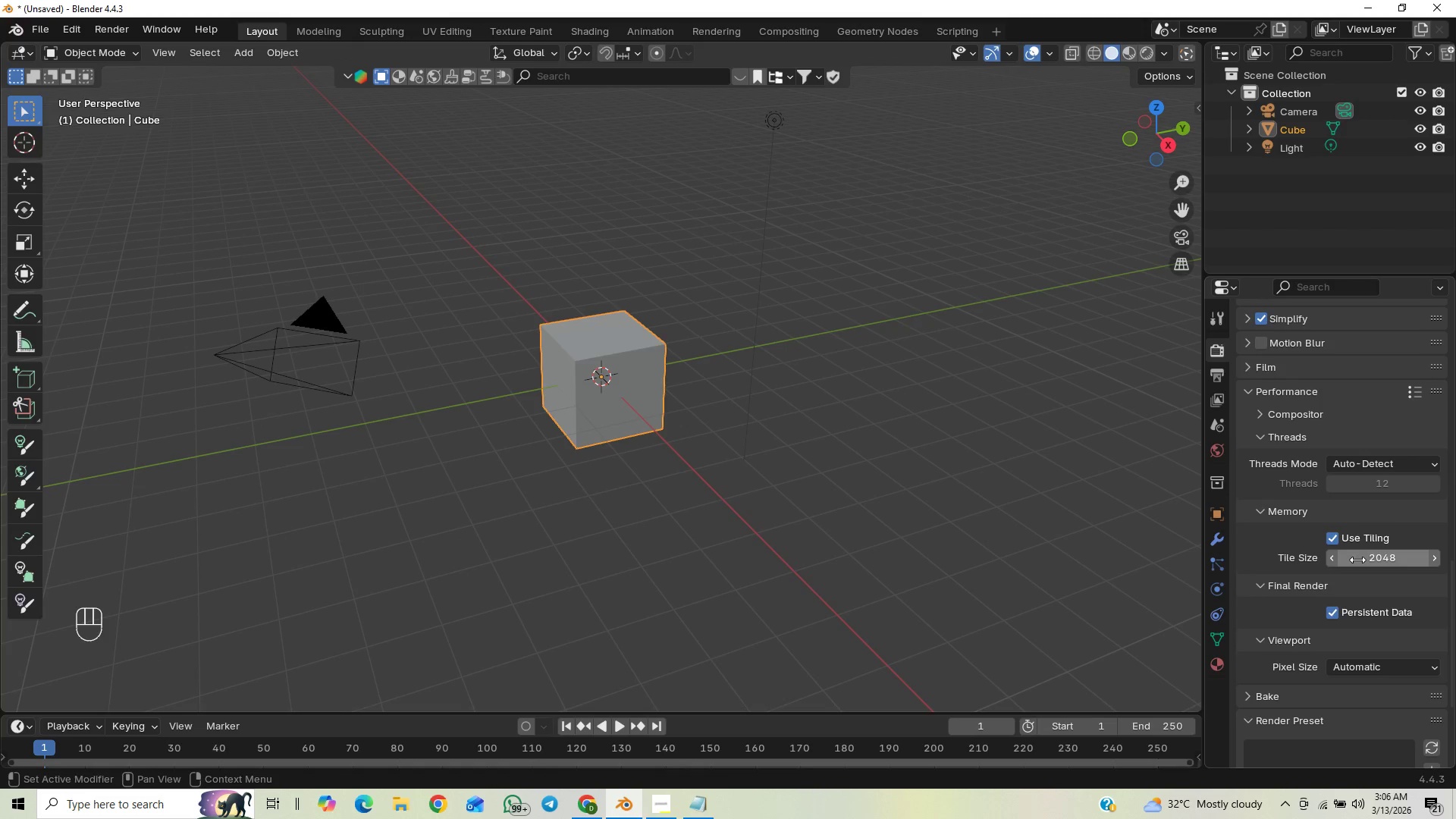 
left_click([1357, 560])
 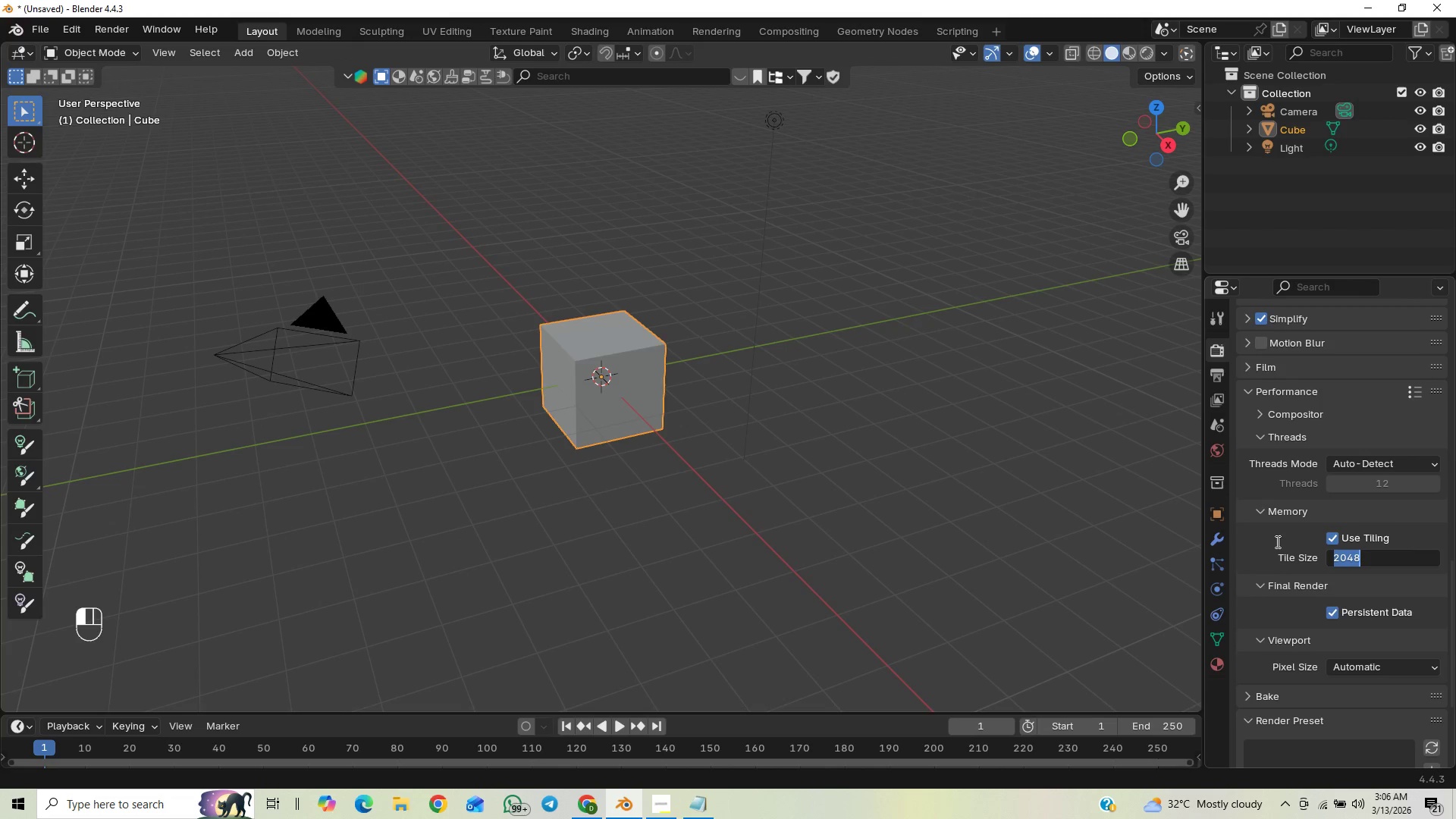 
left_click([1269, 541])
 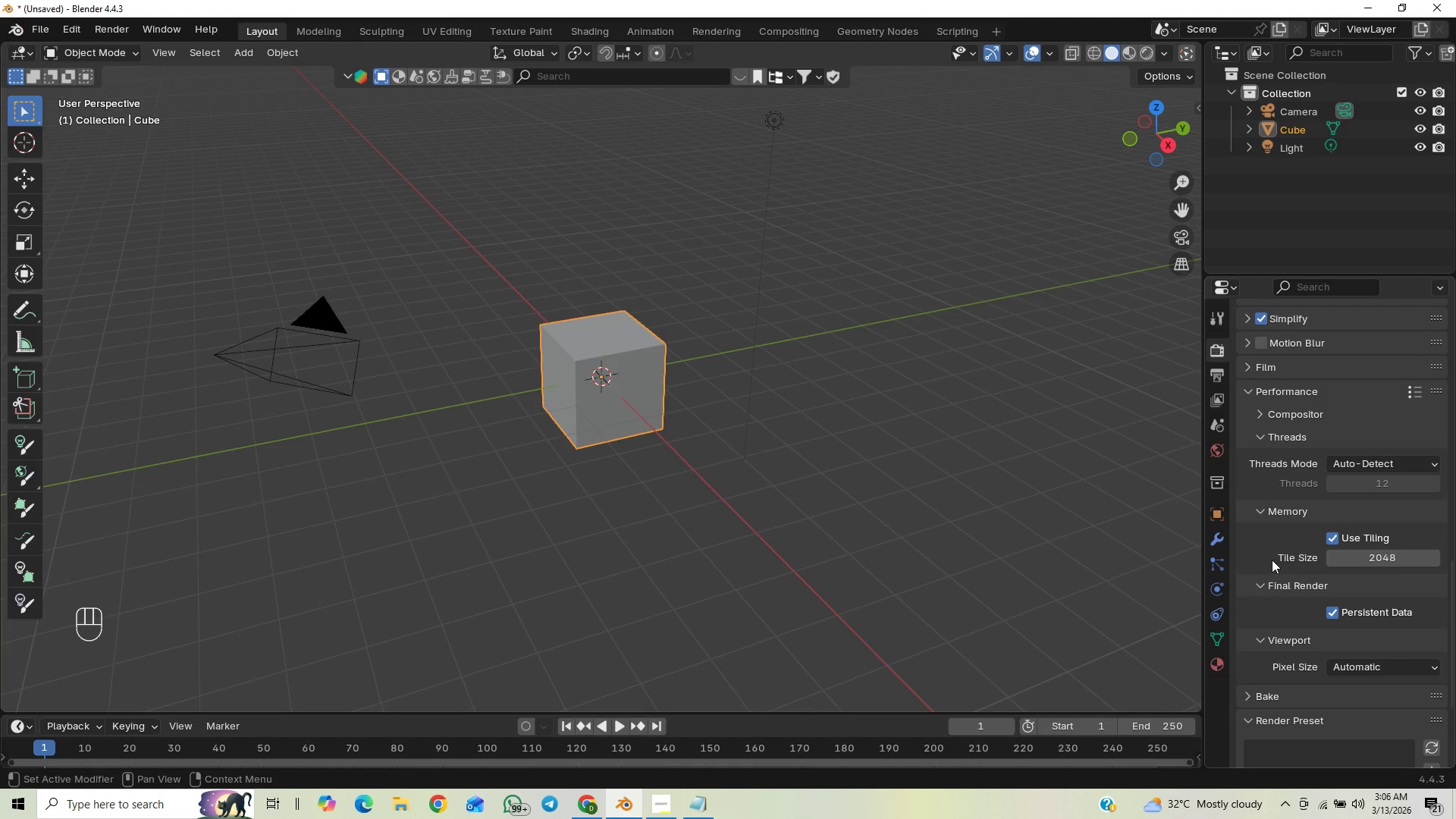 
scroll: coordinate [1280, 560], scroll_direction: down, amount: 1.0
 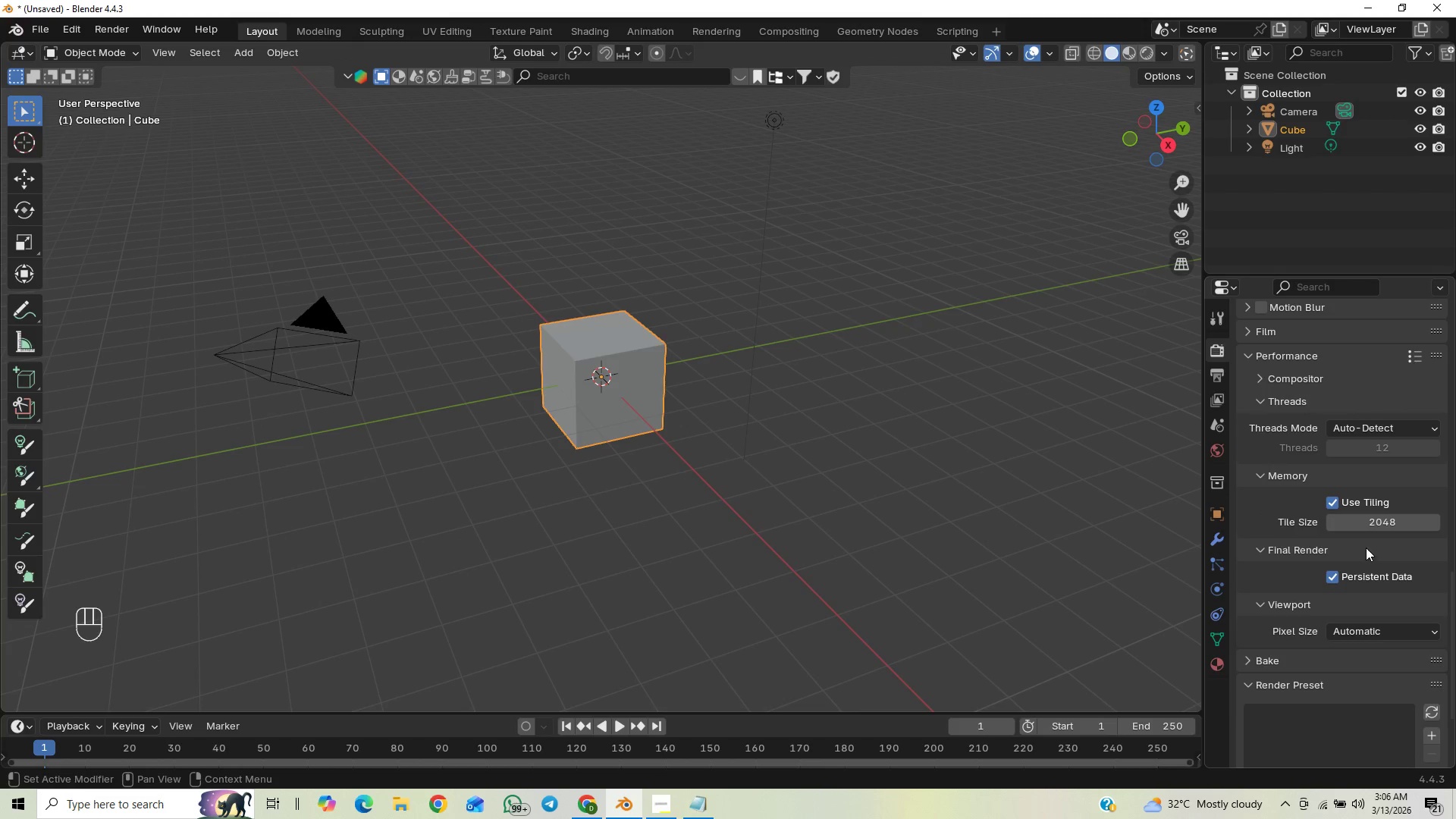 
left_click([1375, 526])
 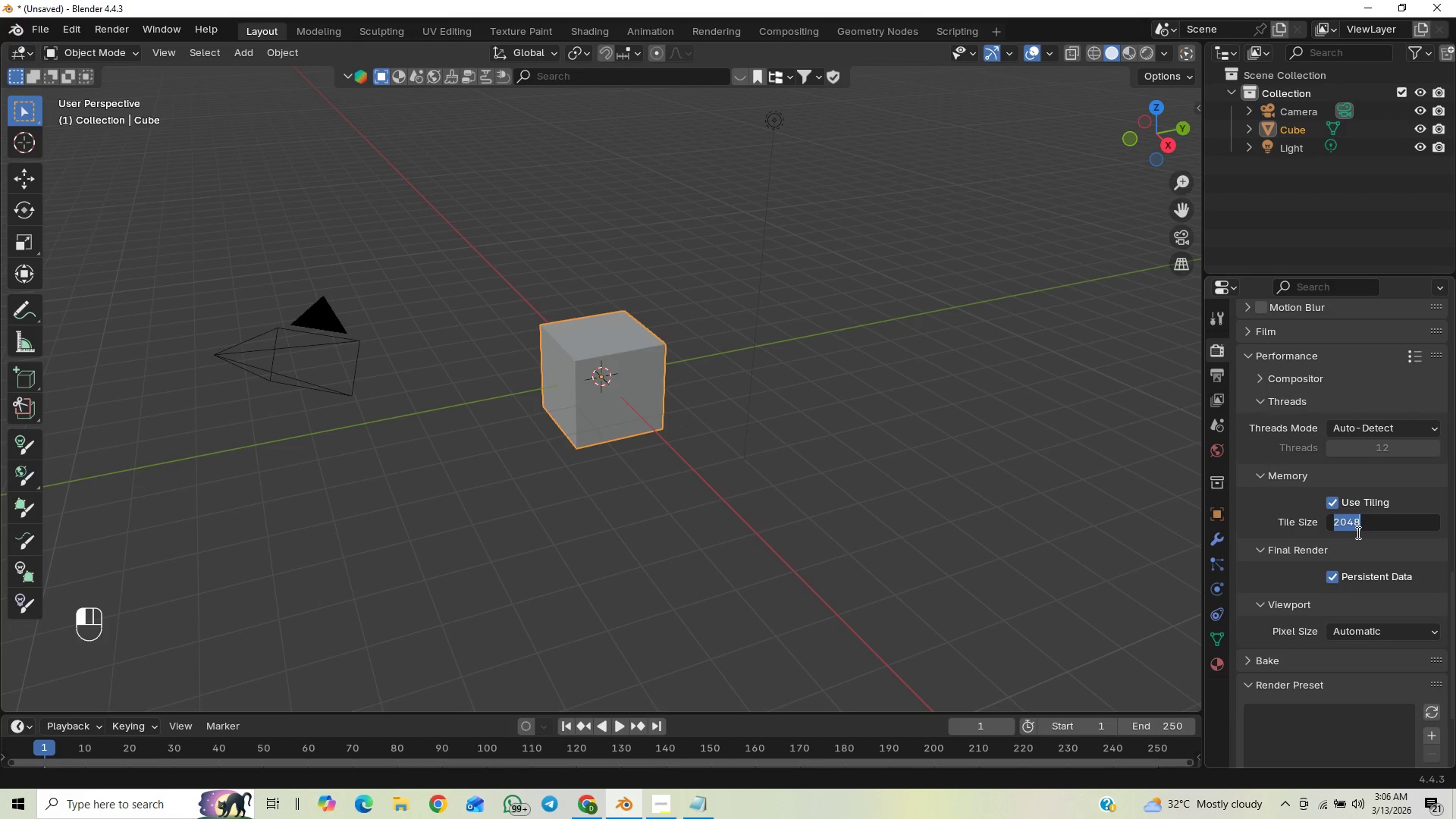 
type(256)
 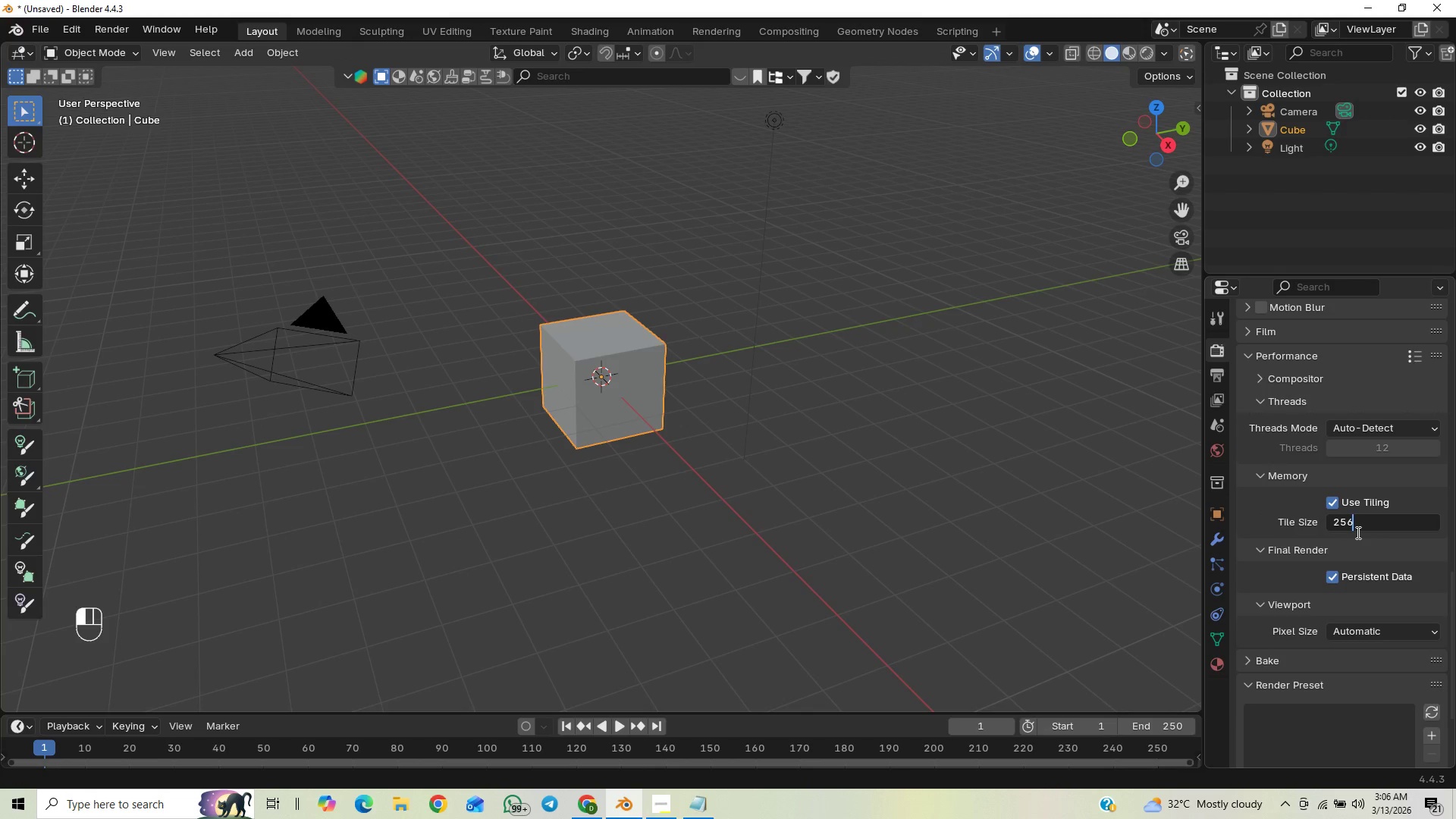 
key(Enter)
 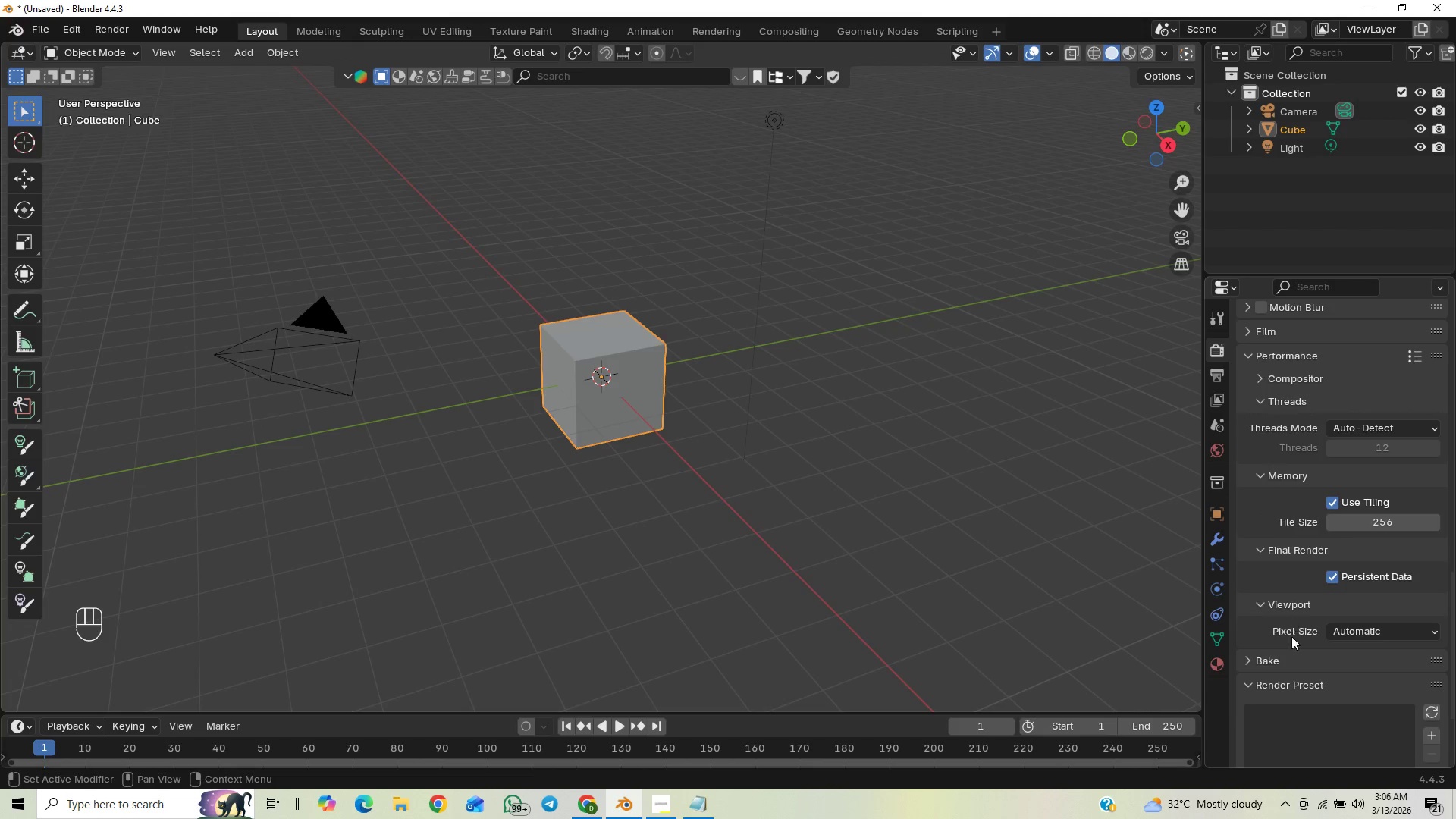 
scroll: coordinate [1258, 590], scroll_direction: down, amount: 8.0
 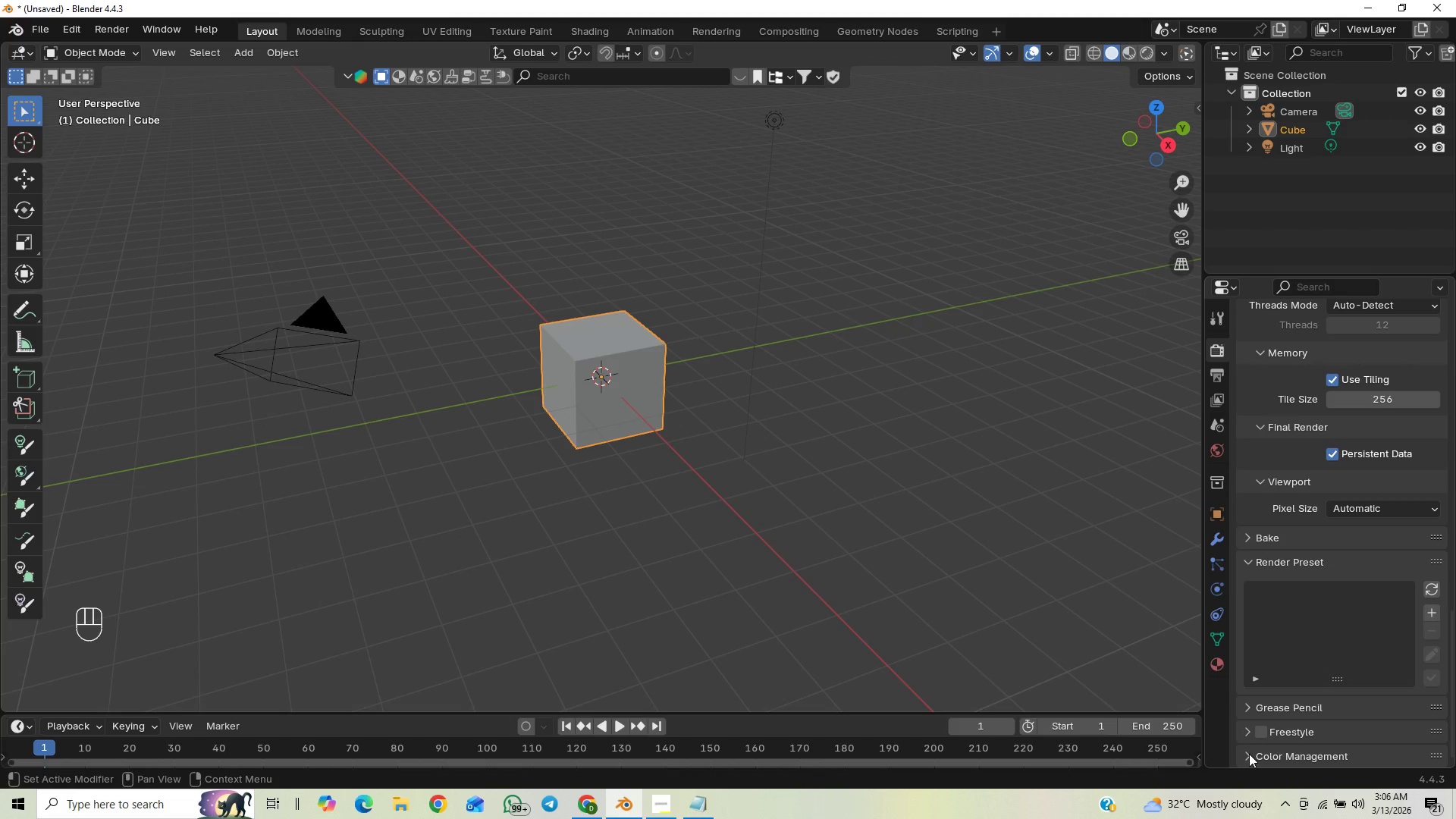 
left_click([1247, 754])
 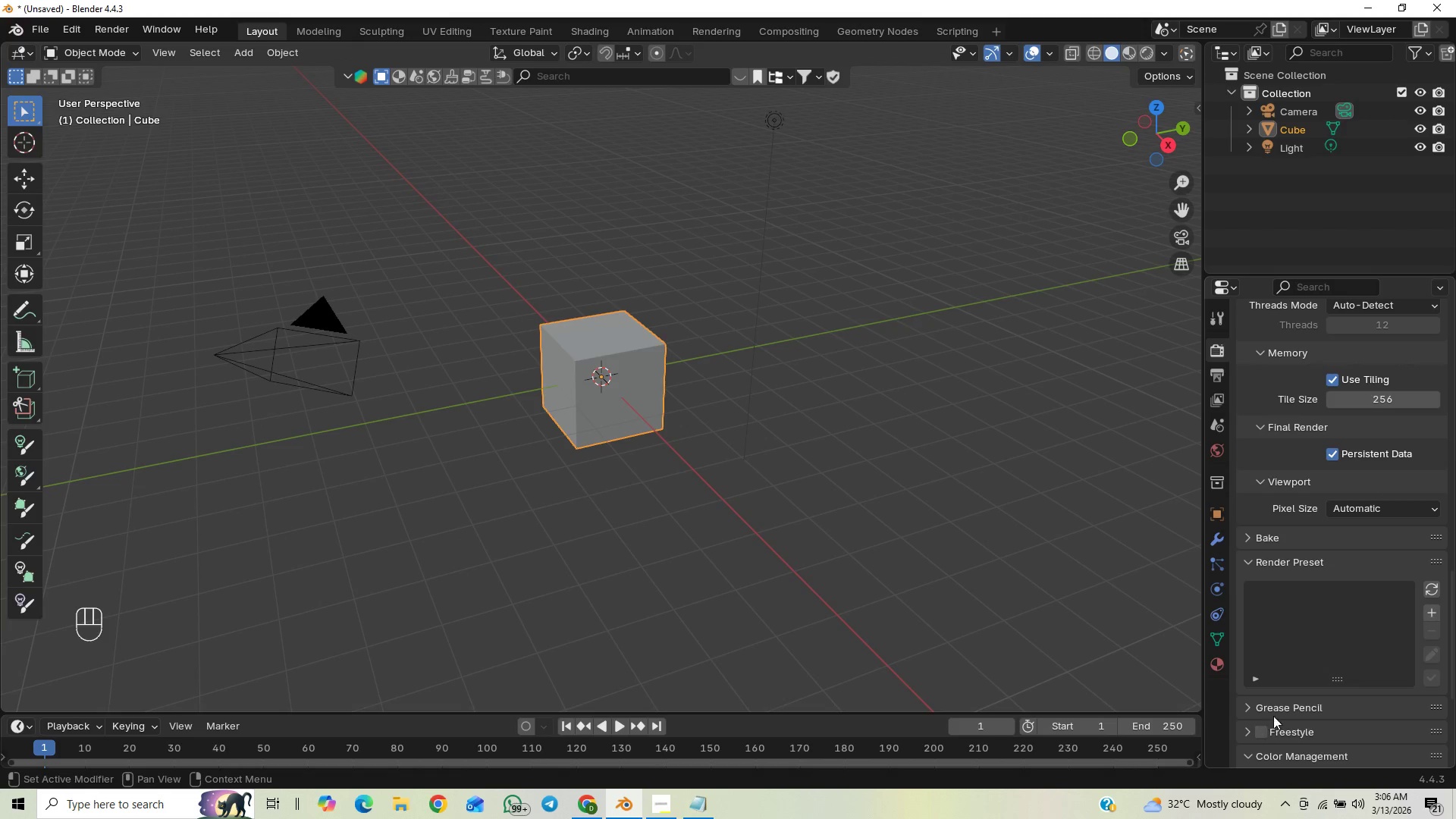 
scroll: coordinate [1276, 682], scroll_direction: down, amount: 5.0
 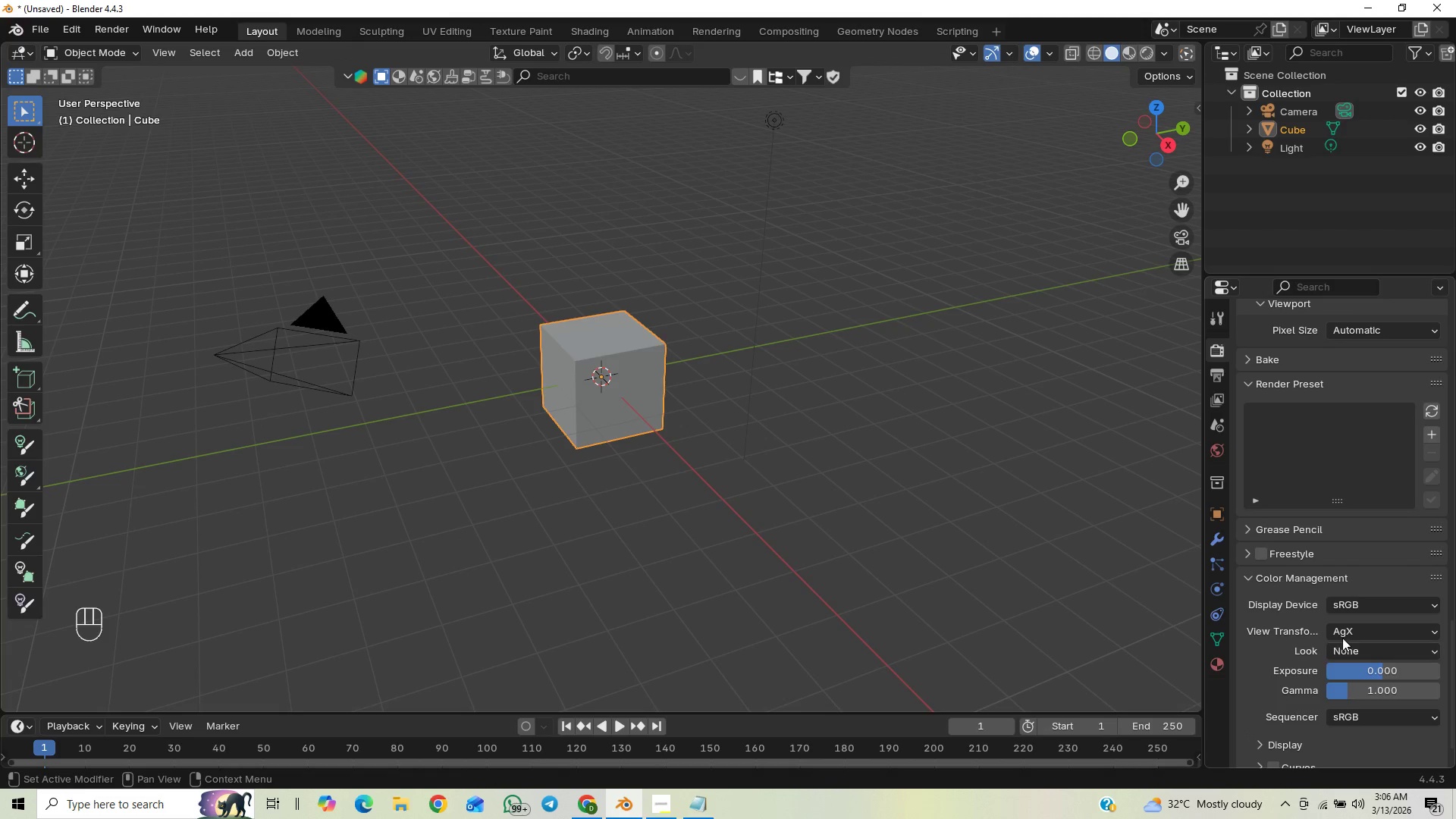 
left_click([1346, 633])
 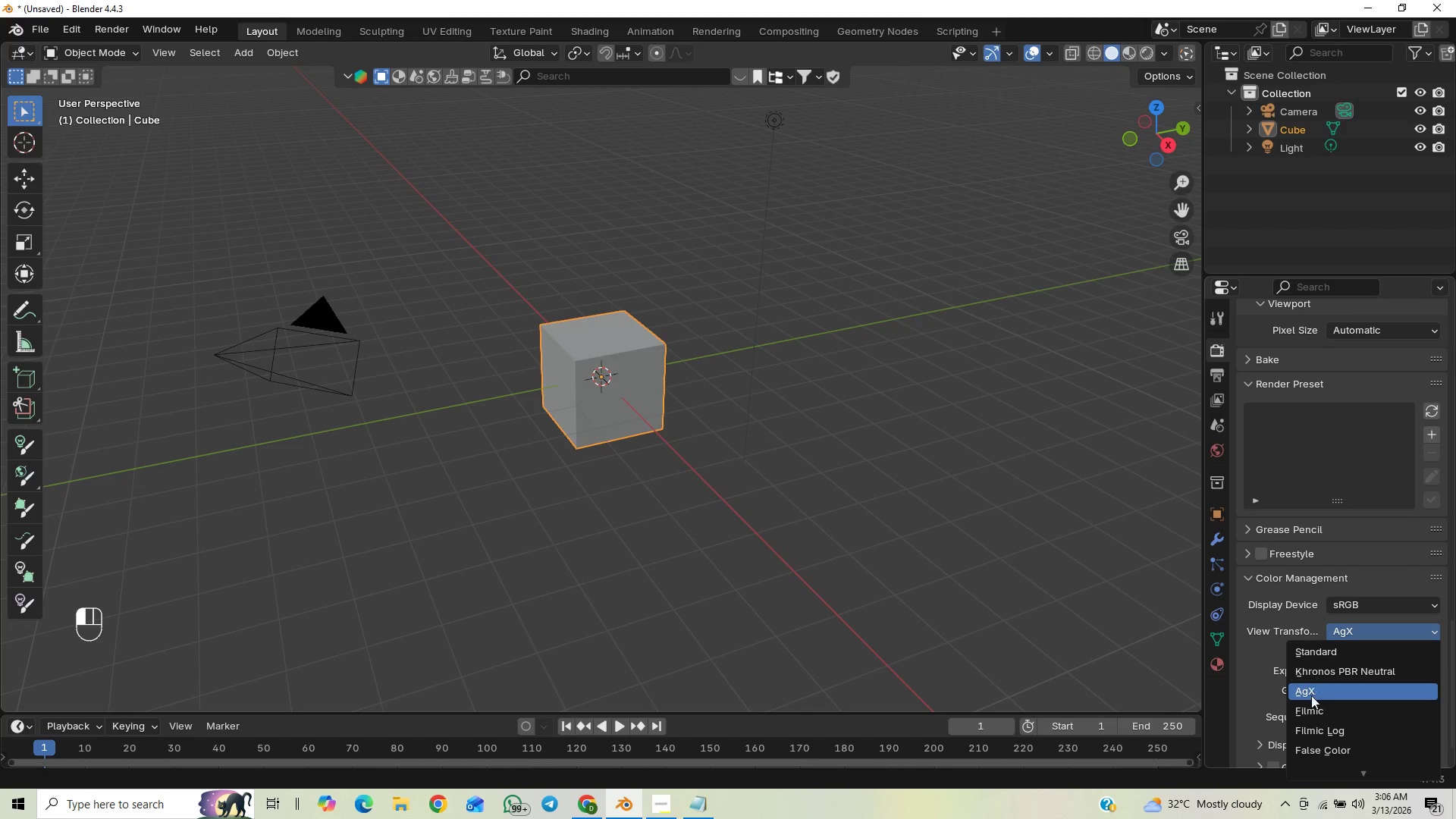 
left_click([1306, 711])
 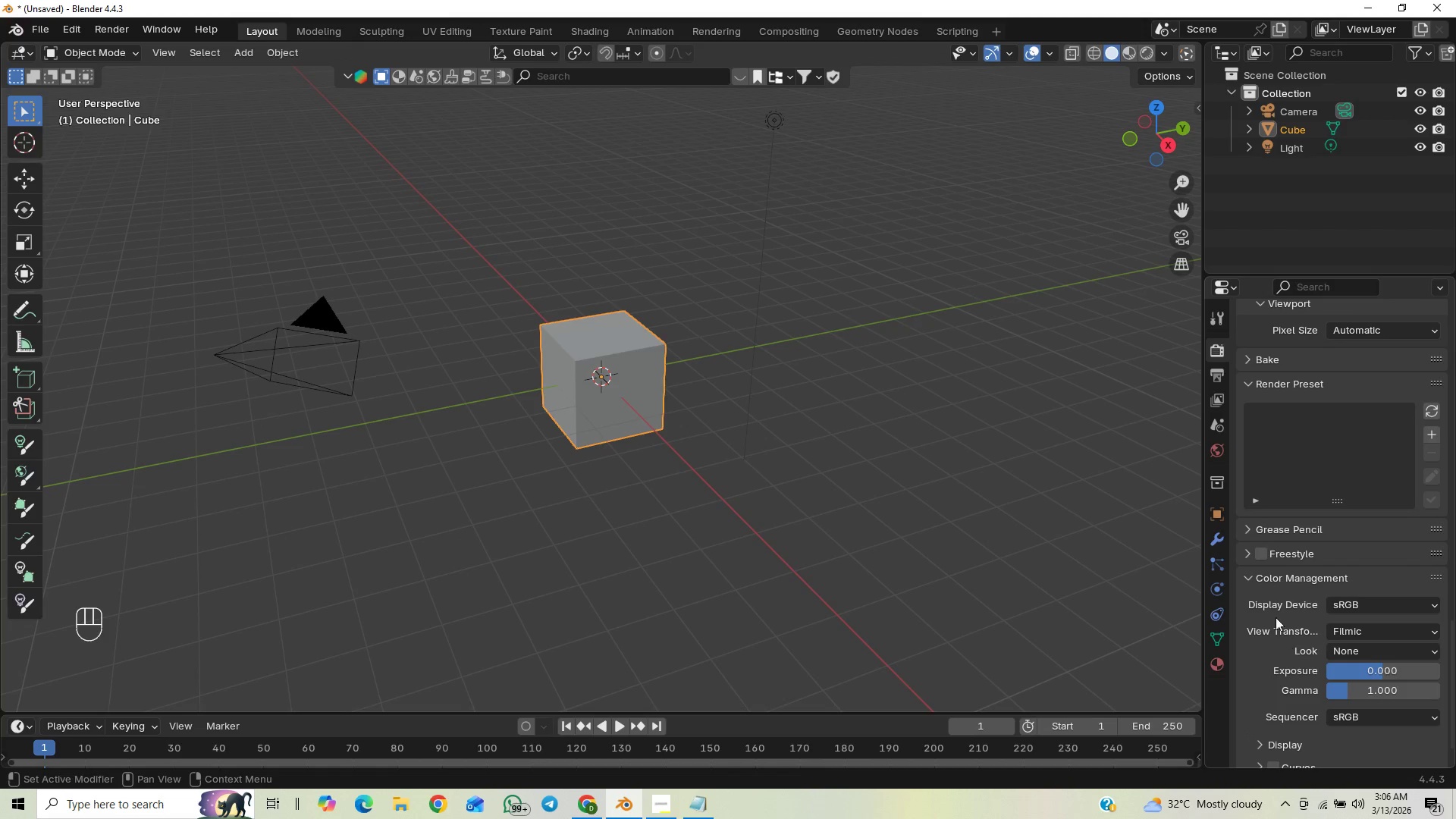 
scroll: coordinate [1278, 622], scroll_direction: down, amount: 4.0
 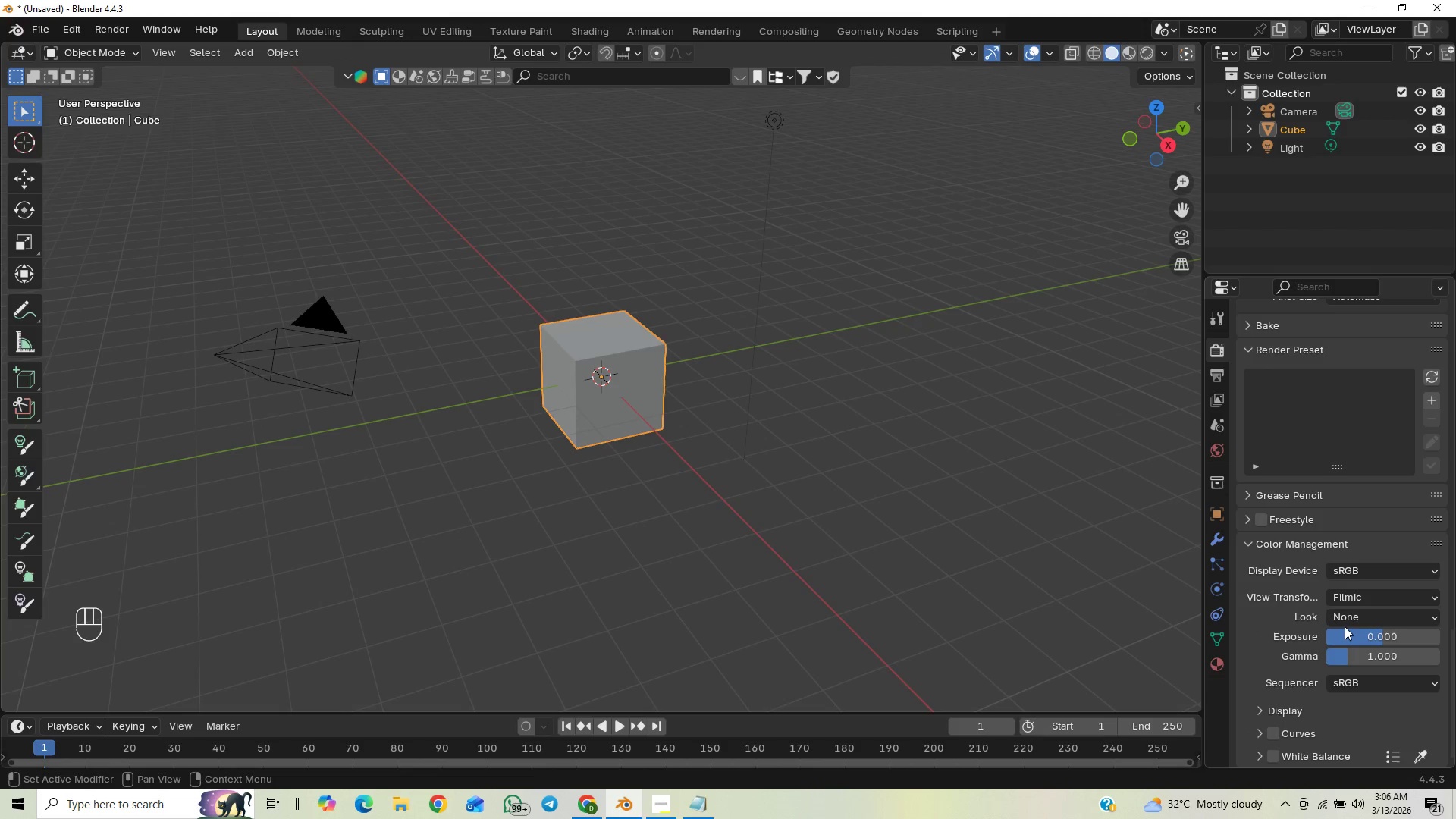 
left_click([1355, 618])
 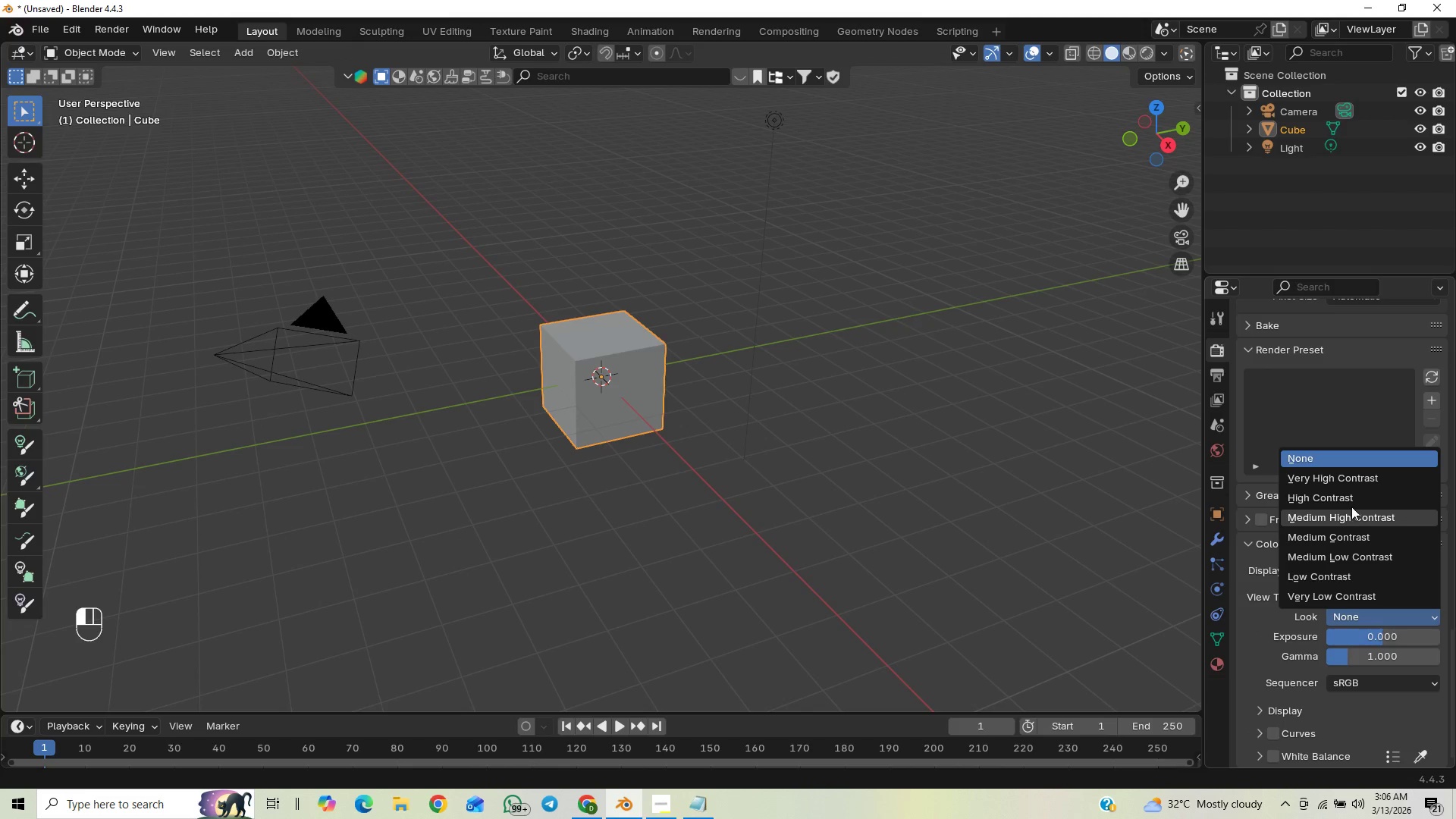 
left_click([1341, 515])
 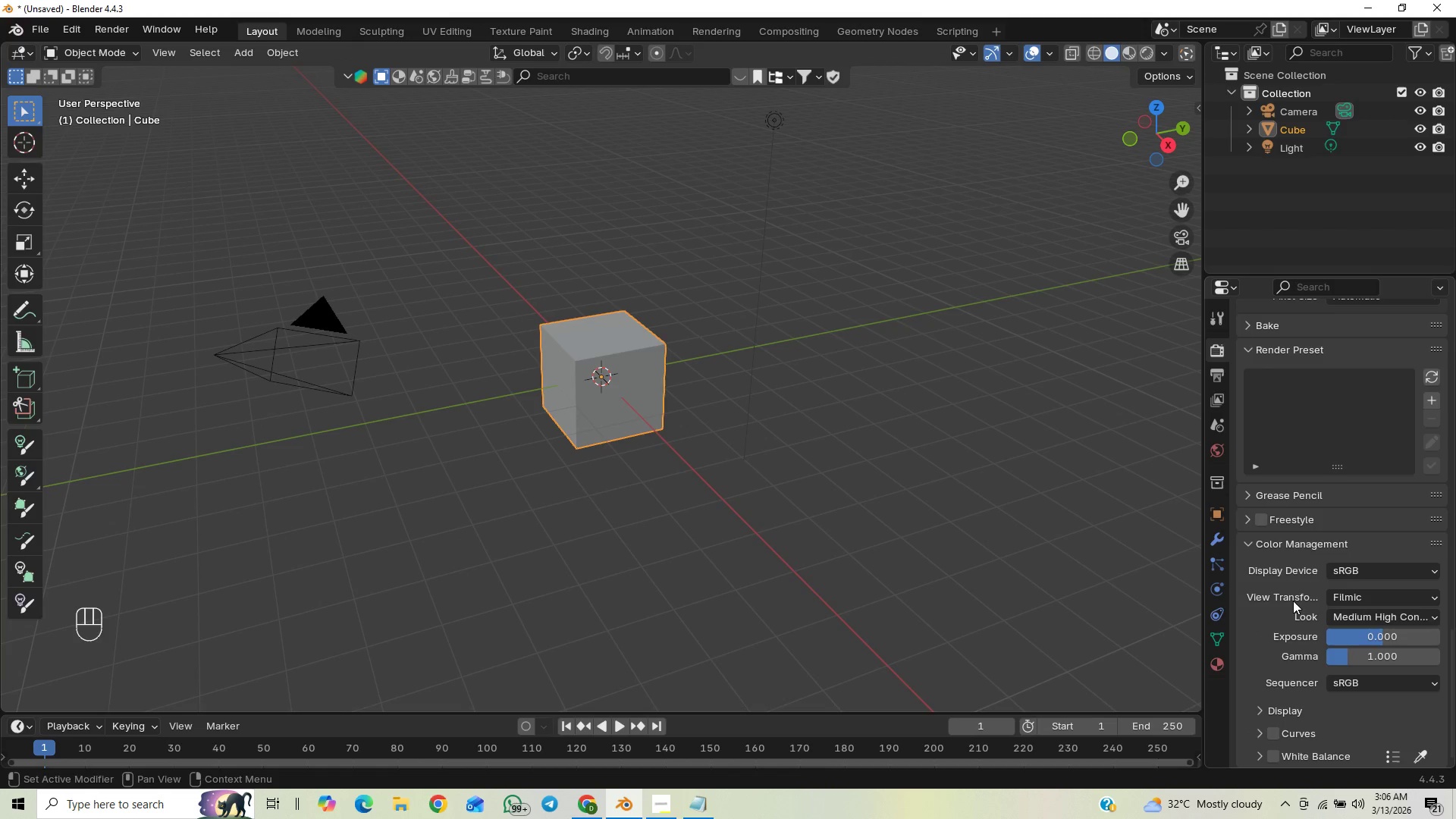 
scroll: coordinate [1292, 603], scroll_direction: down, amount: 2.0
 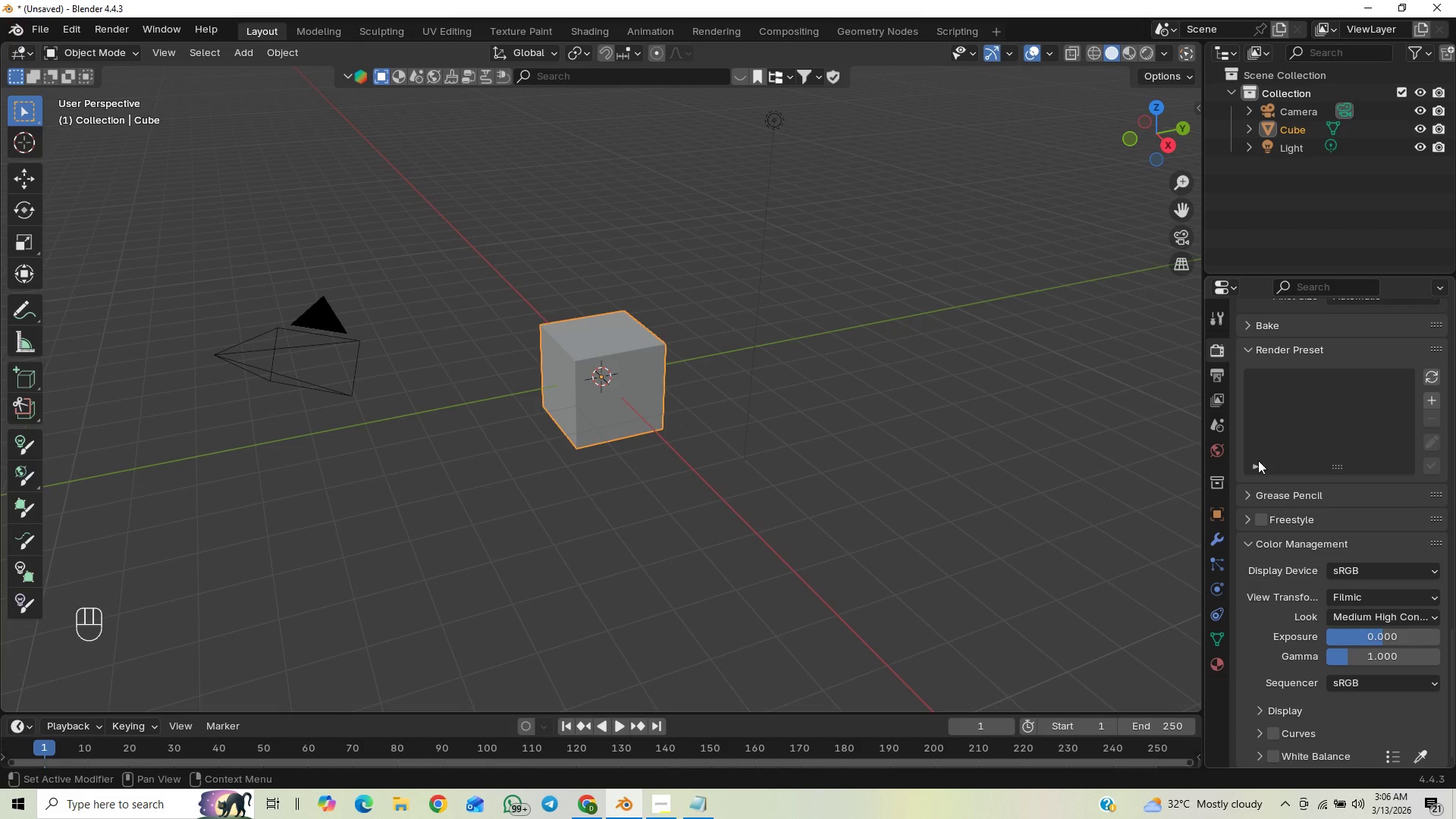 
left_click([1217, 375])
 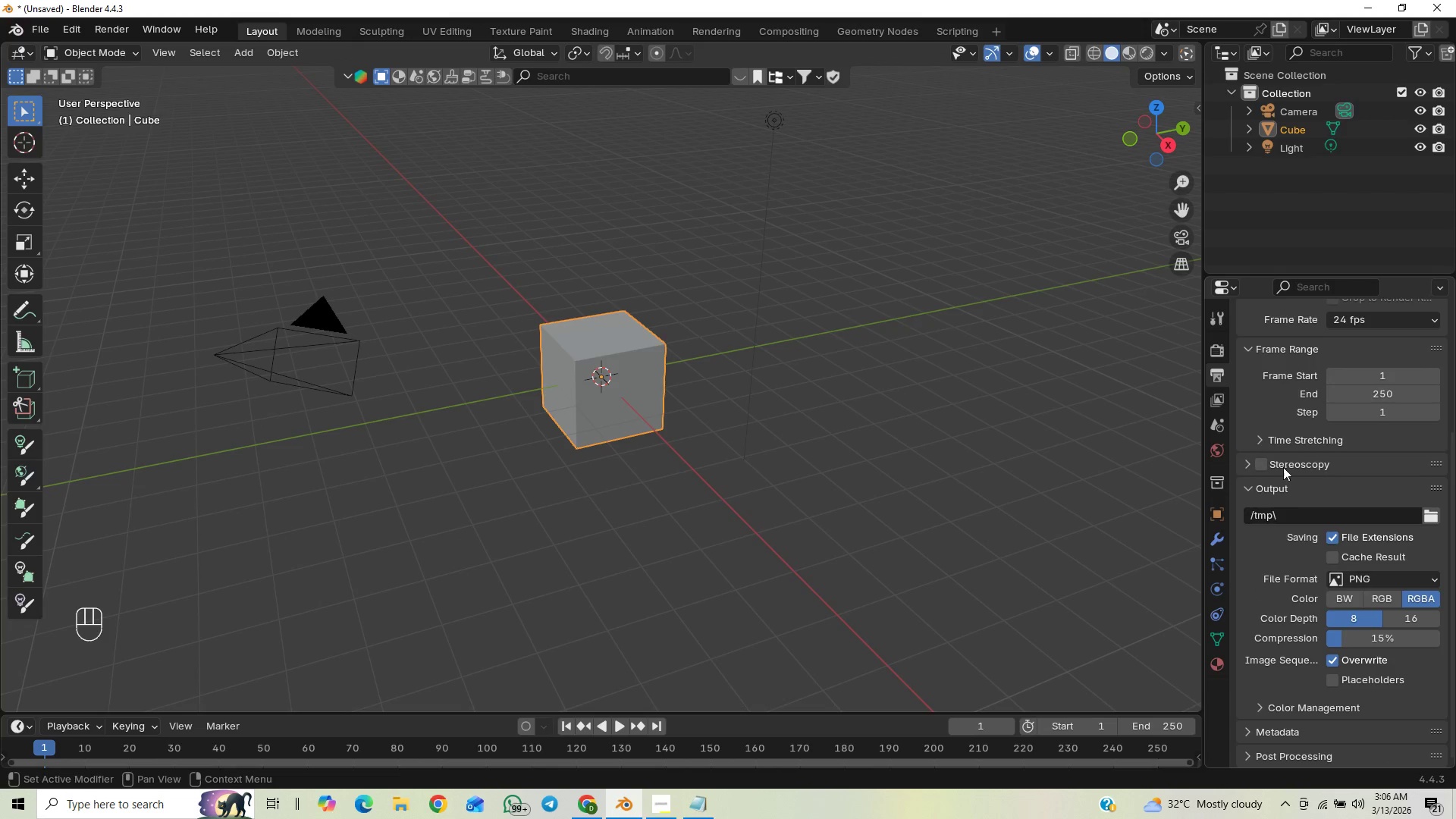 
scroll: coordinate [1299, 525], scroll_direction: up, amount: 5.0
 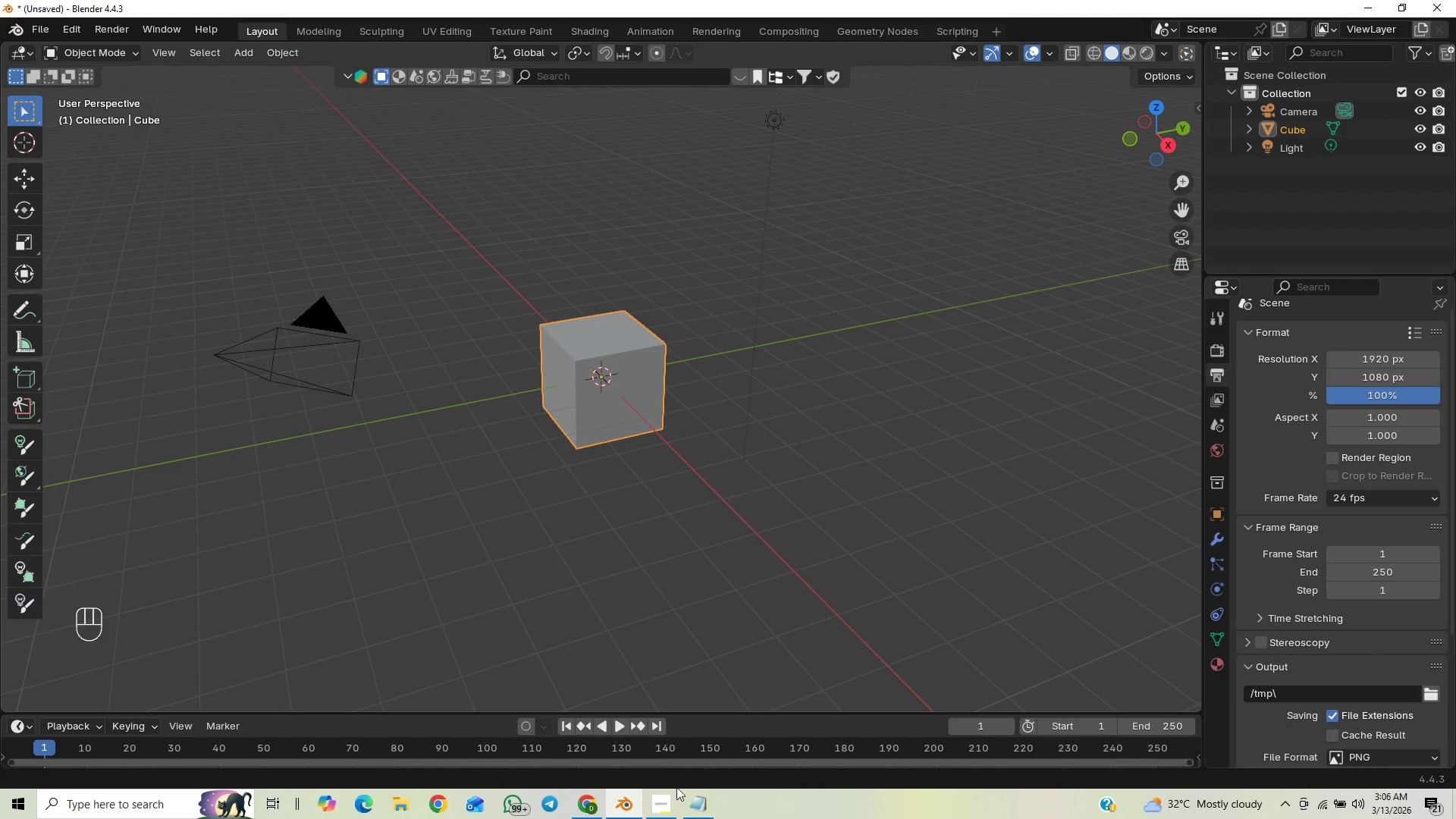 
left_click([662, 796])